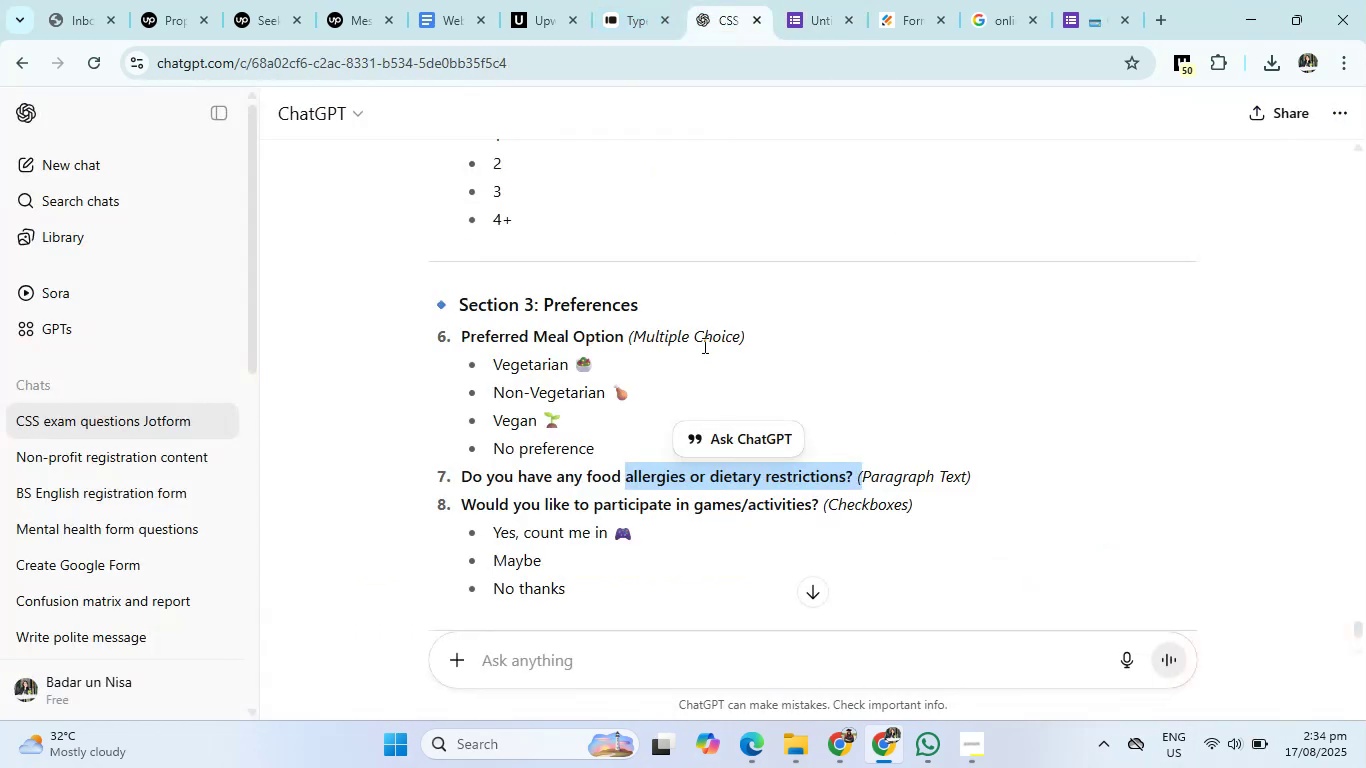 
scroll: coordinate [700, 405], scroll_direction: down, amount: 1.0
 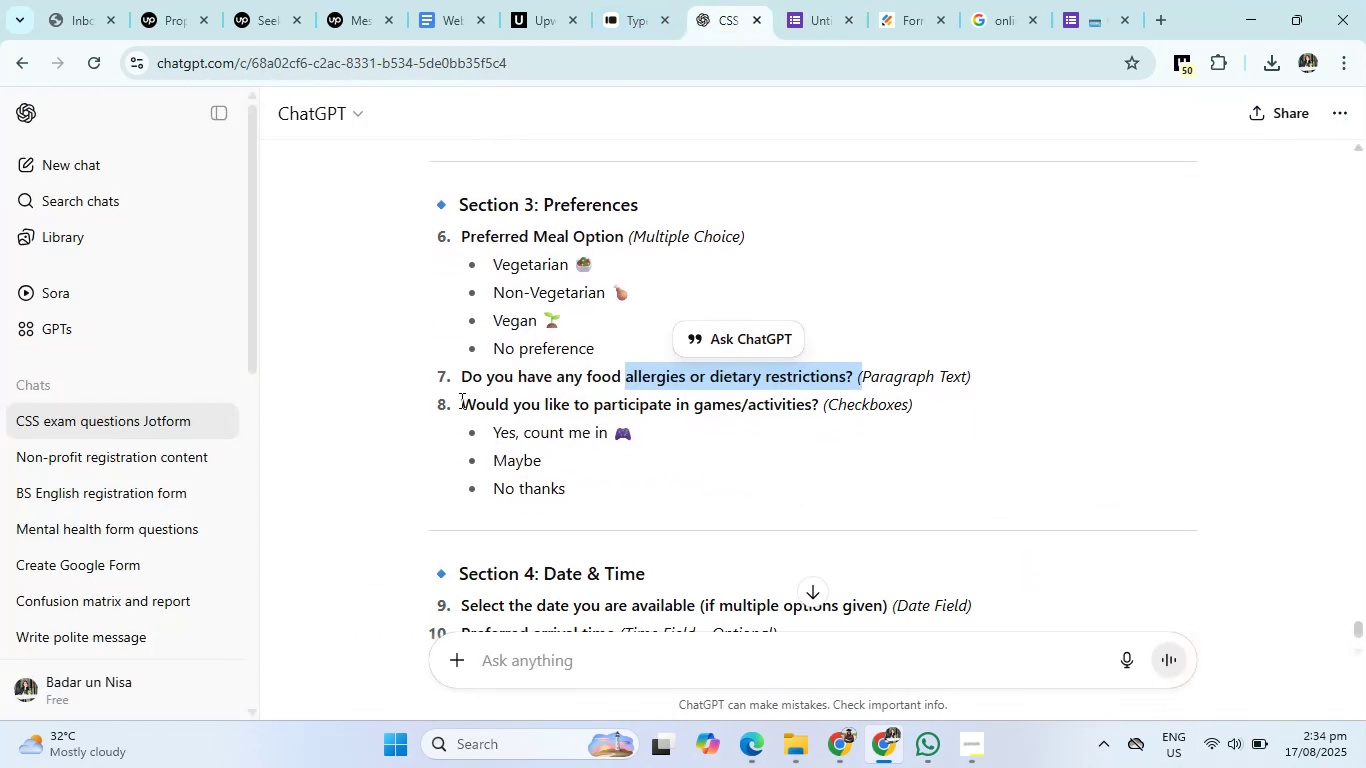 
left_click_drag(start_coordinate=[459, 401], to_coordinate=[823, 398])
 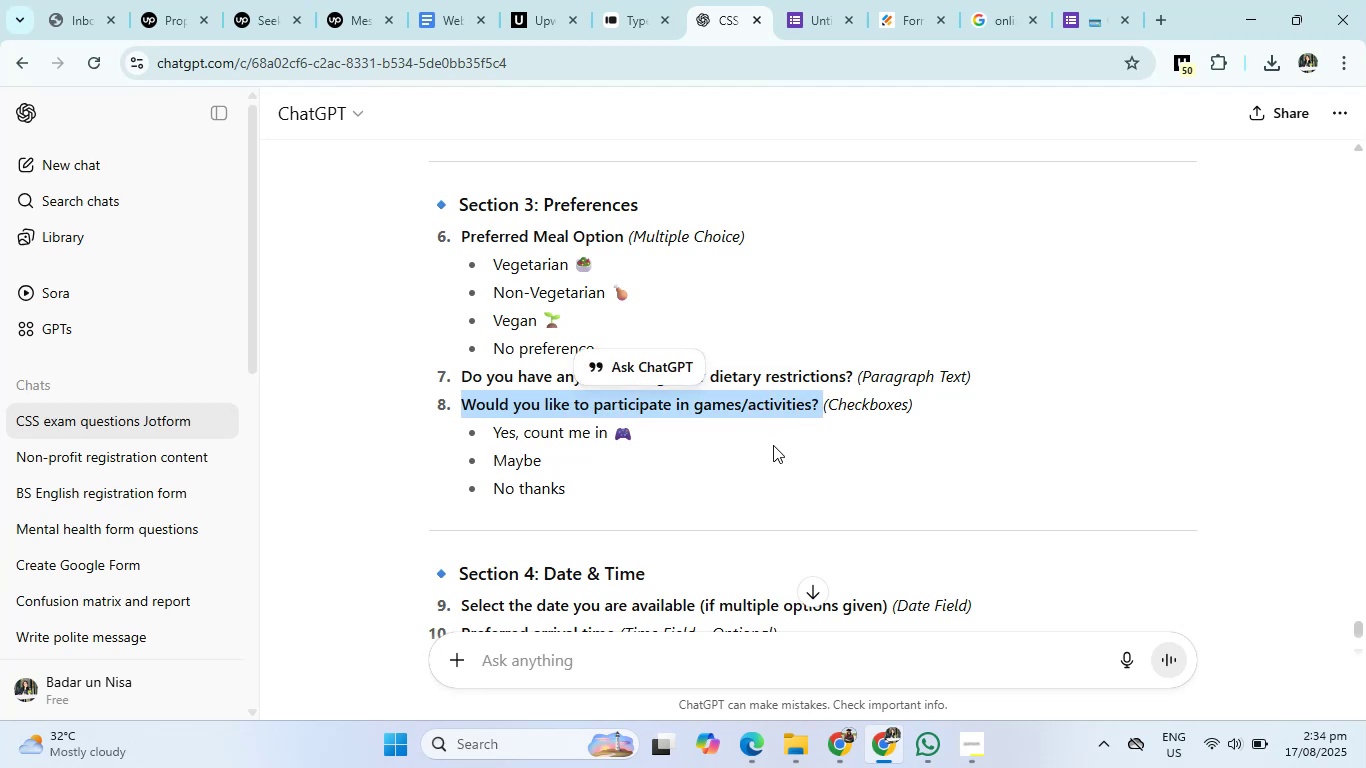 
left_click([806, 0])
 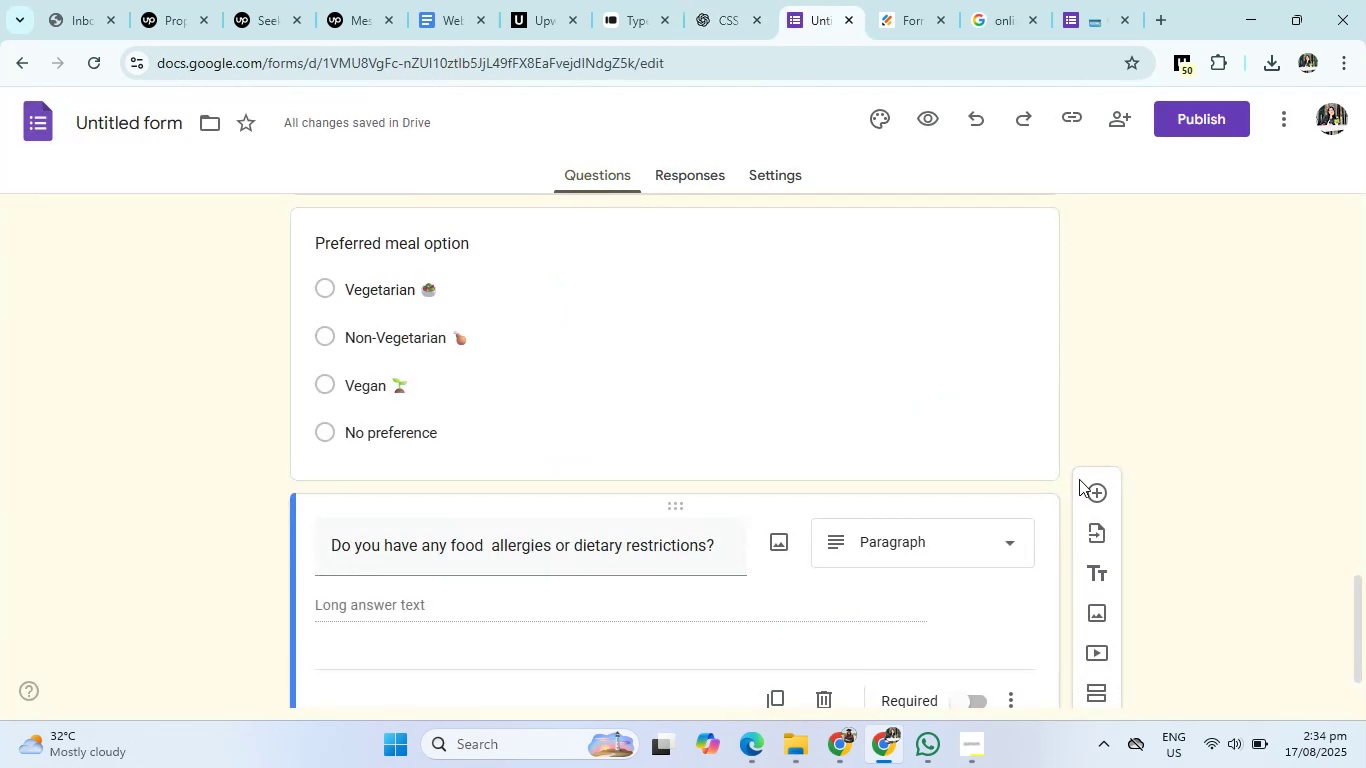 
left_click([1097, 487])
 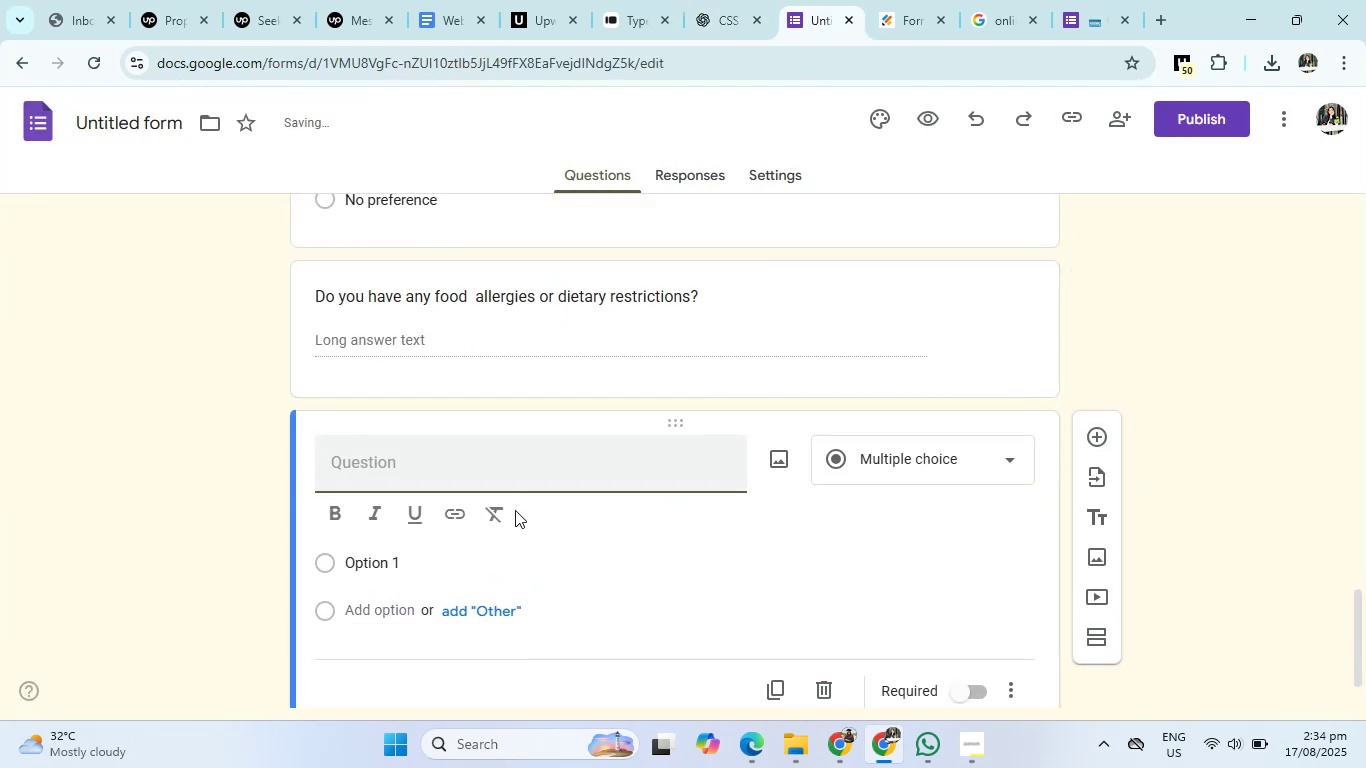 
left_click([510, 463])
 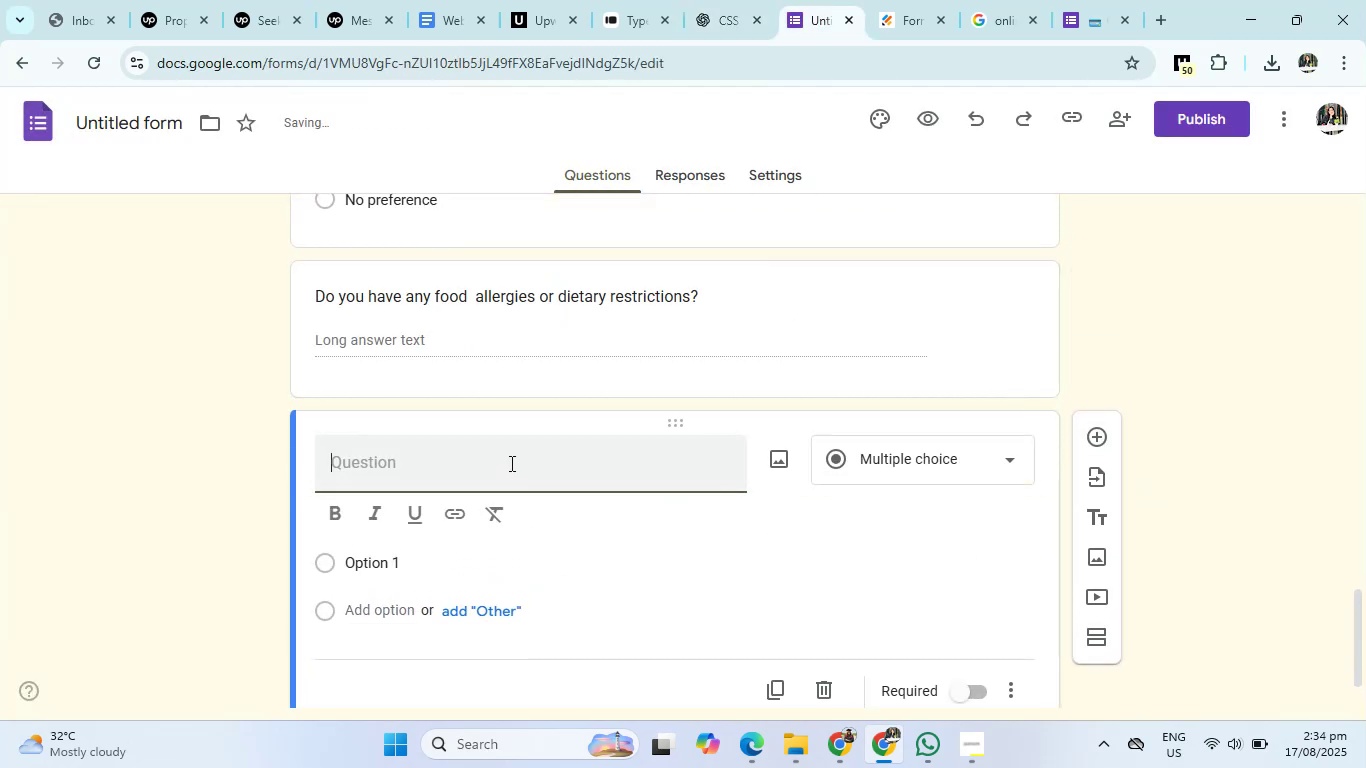 
type(Would you like to participate in game activites?)
 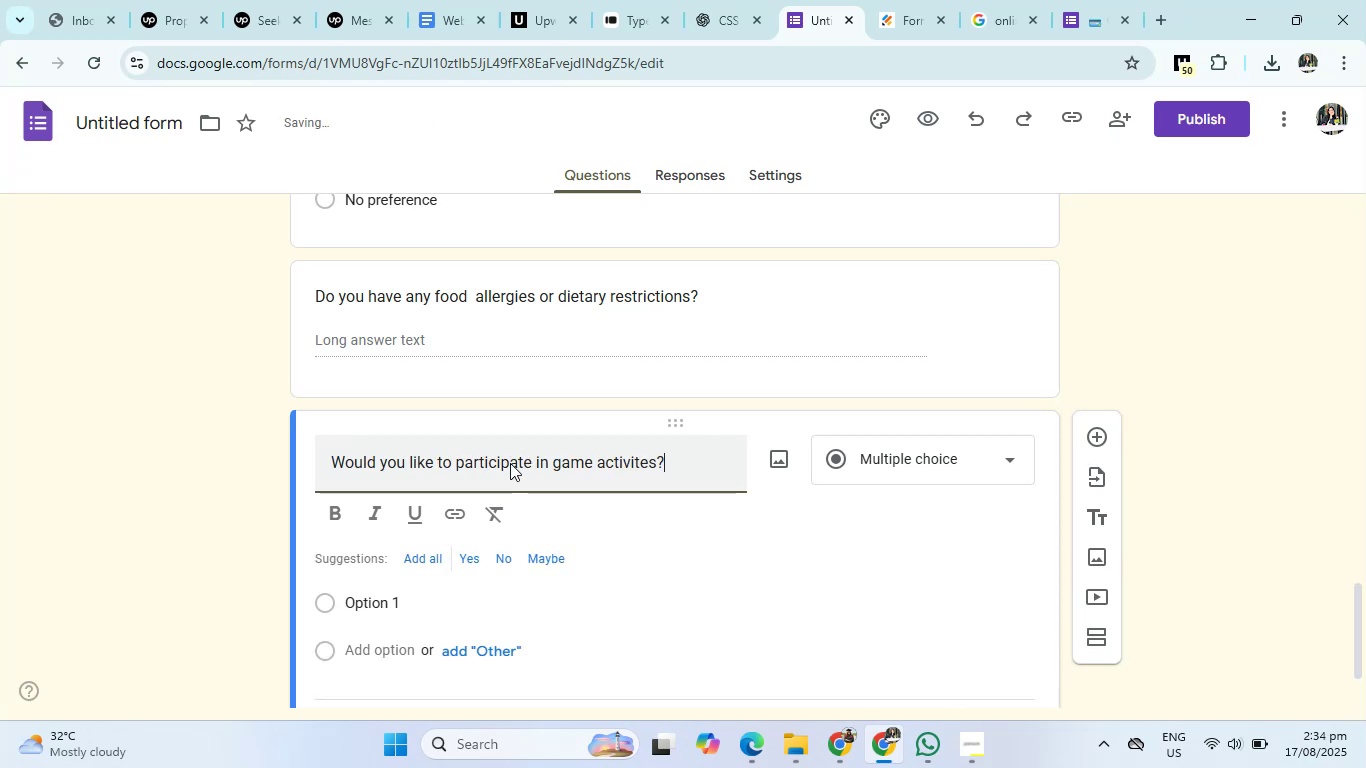 
left_click([736, 0])
 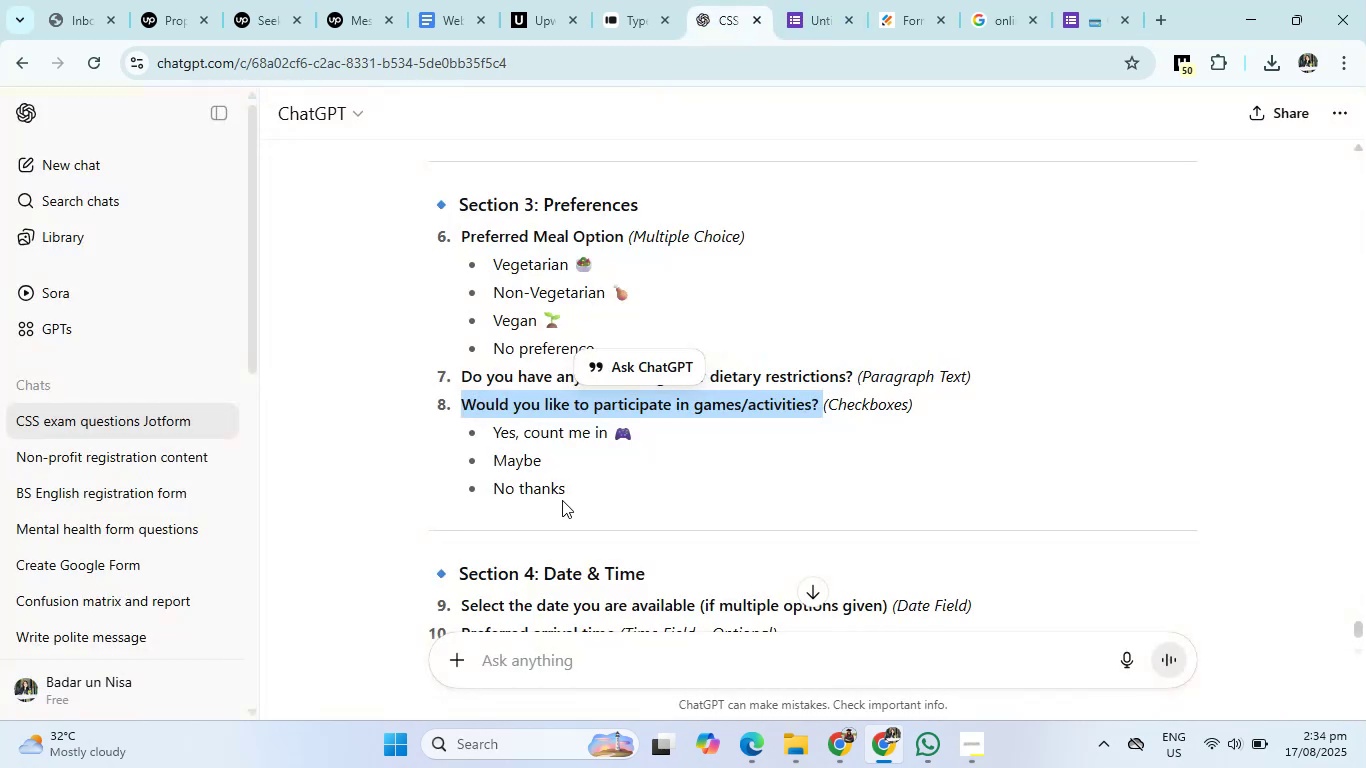 
left_click([525, 442])
 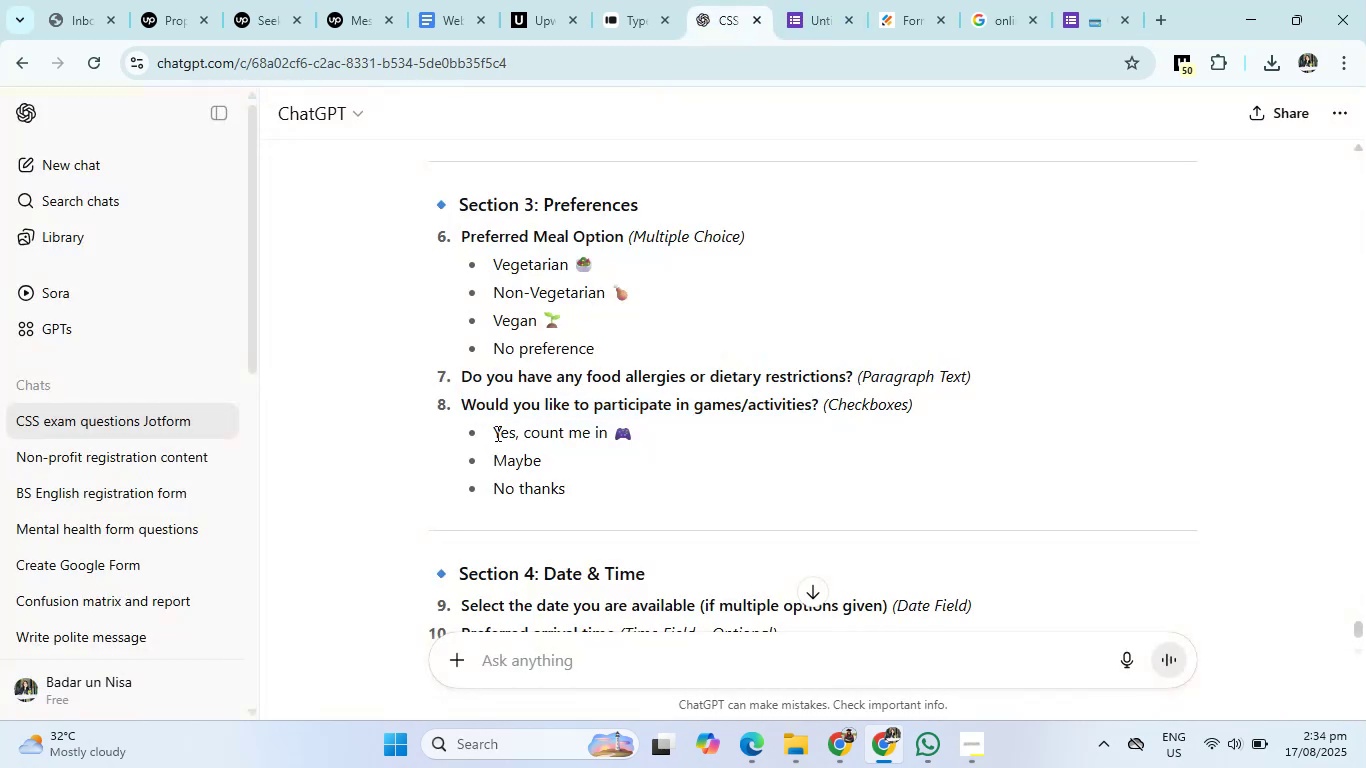 
left_click_drag(start_coordinate=[492, 431], to_coordinate=[585, 487])
 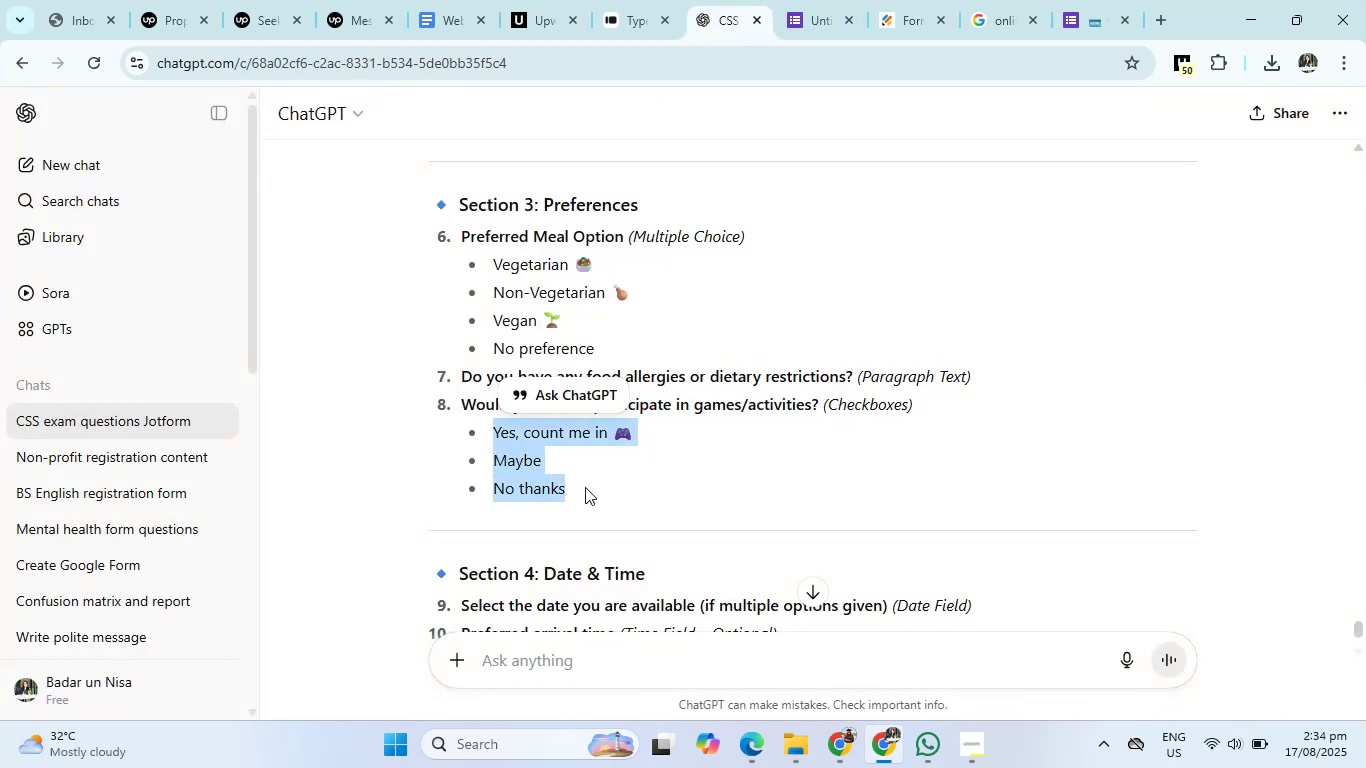 
key(Control+C)
 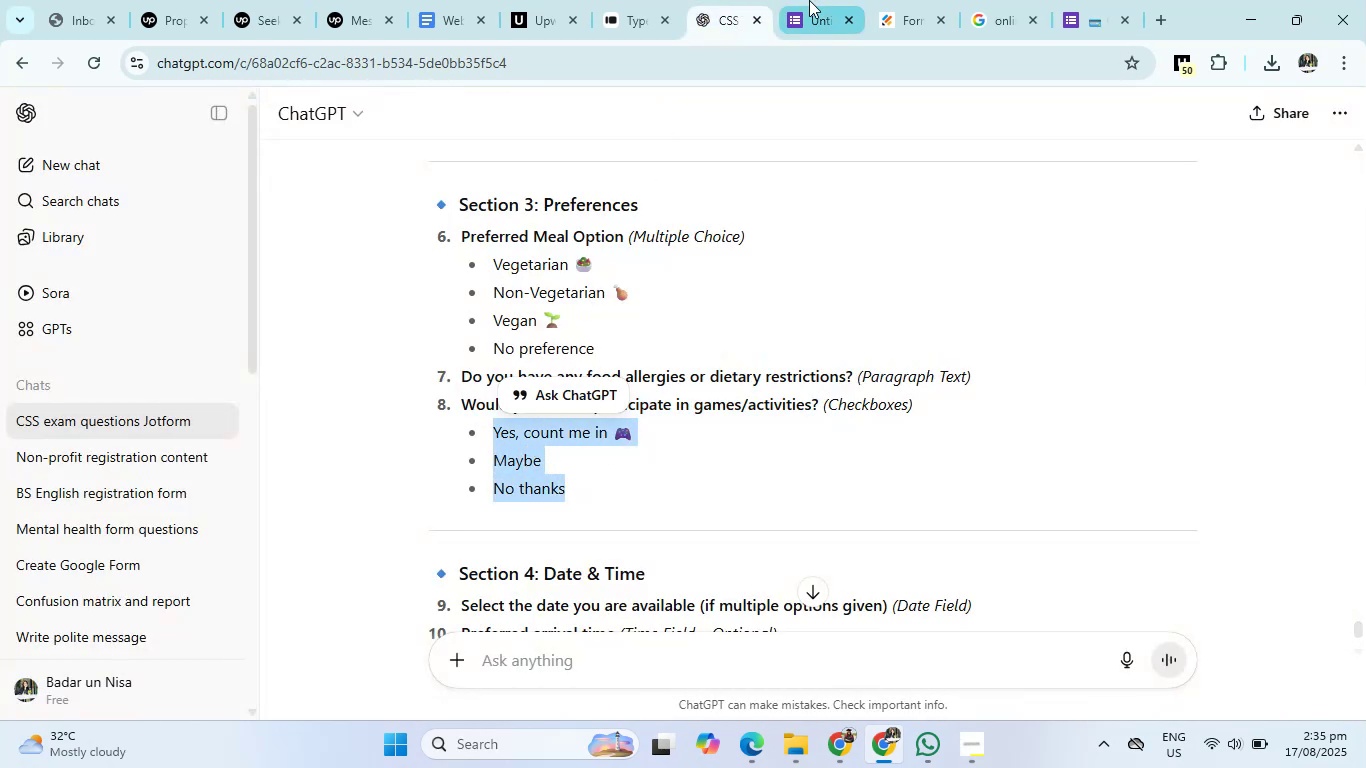 
left_click([809, 0])
 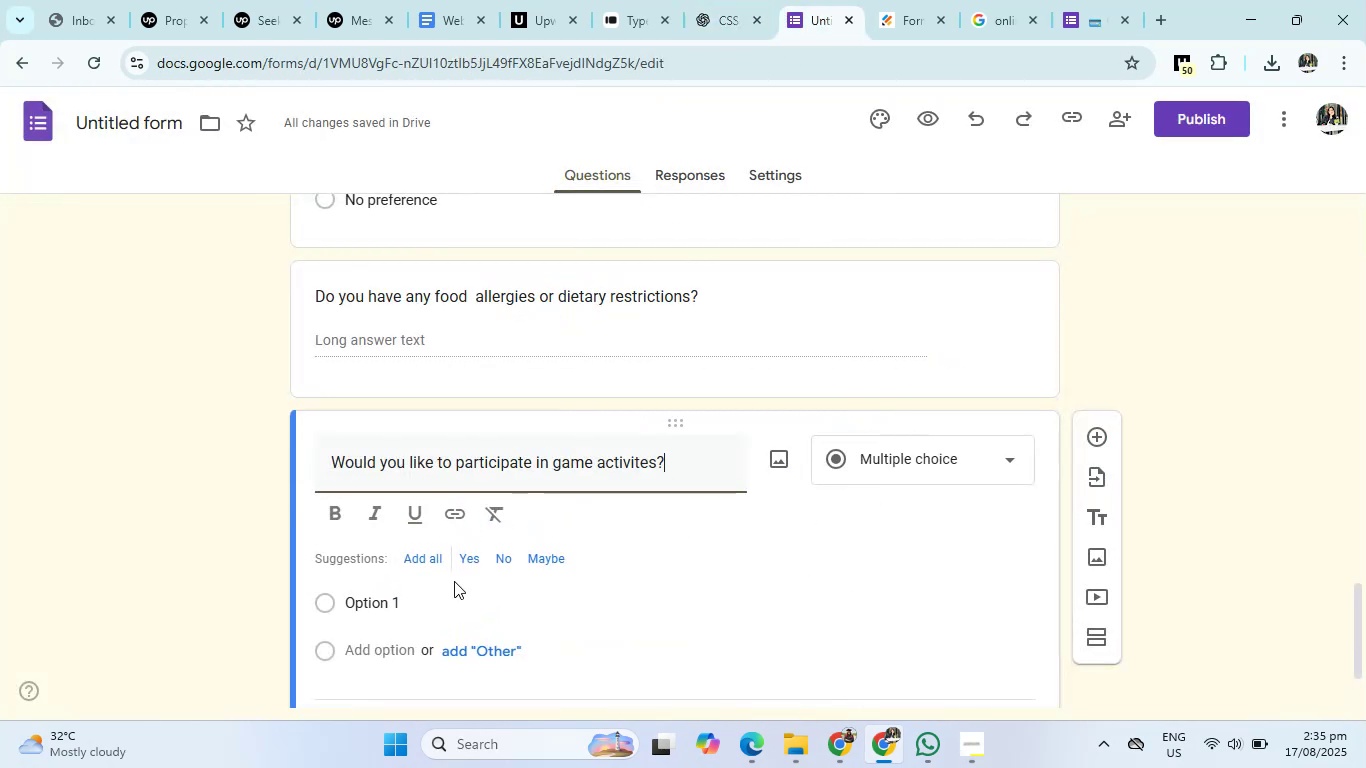 
left_click([408, 598])
 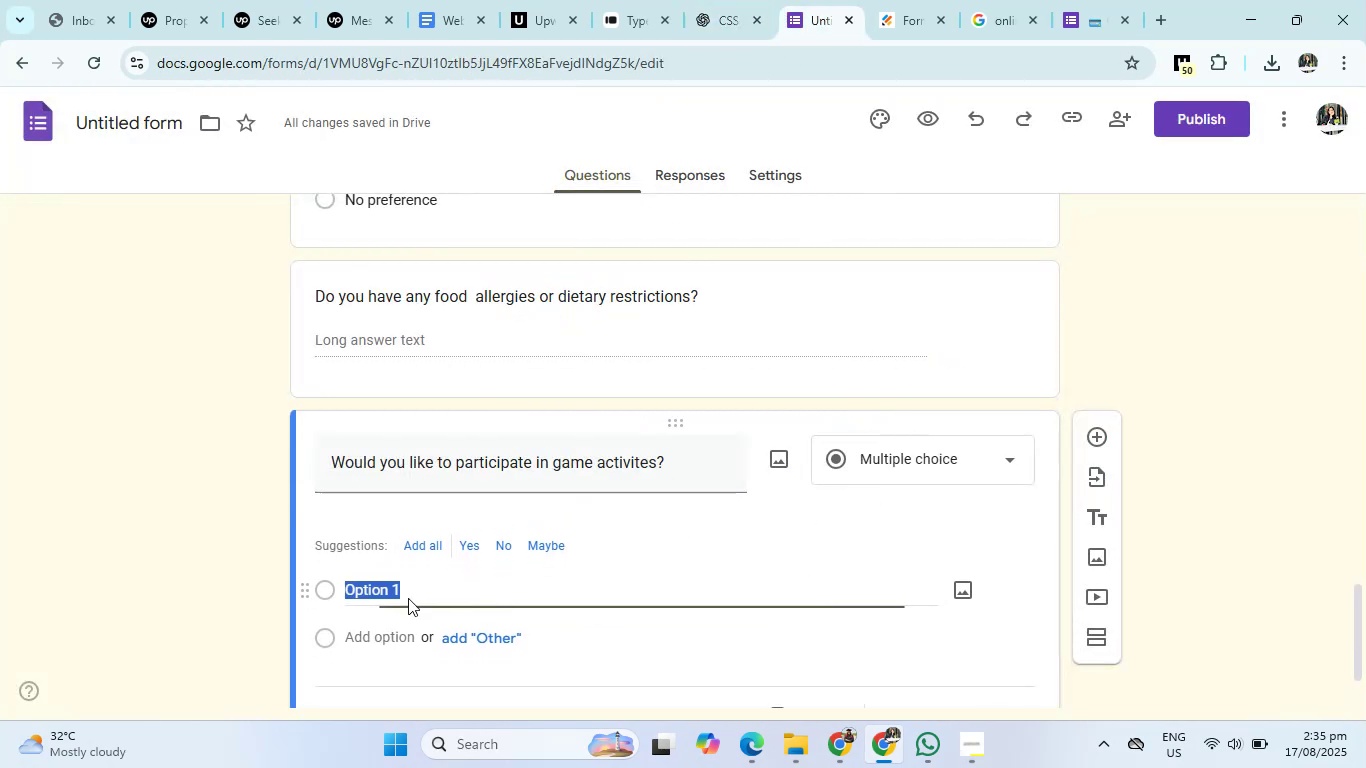 
key(Control+V)
 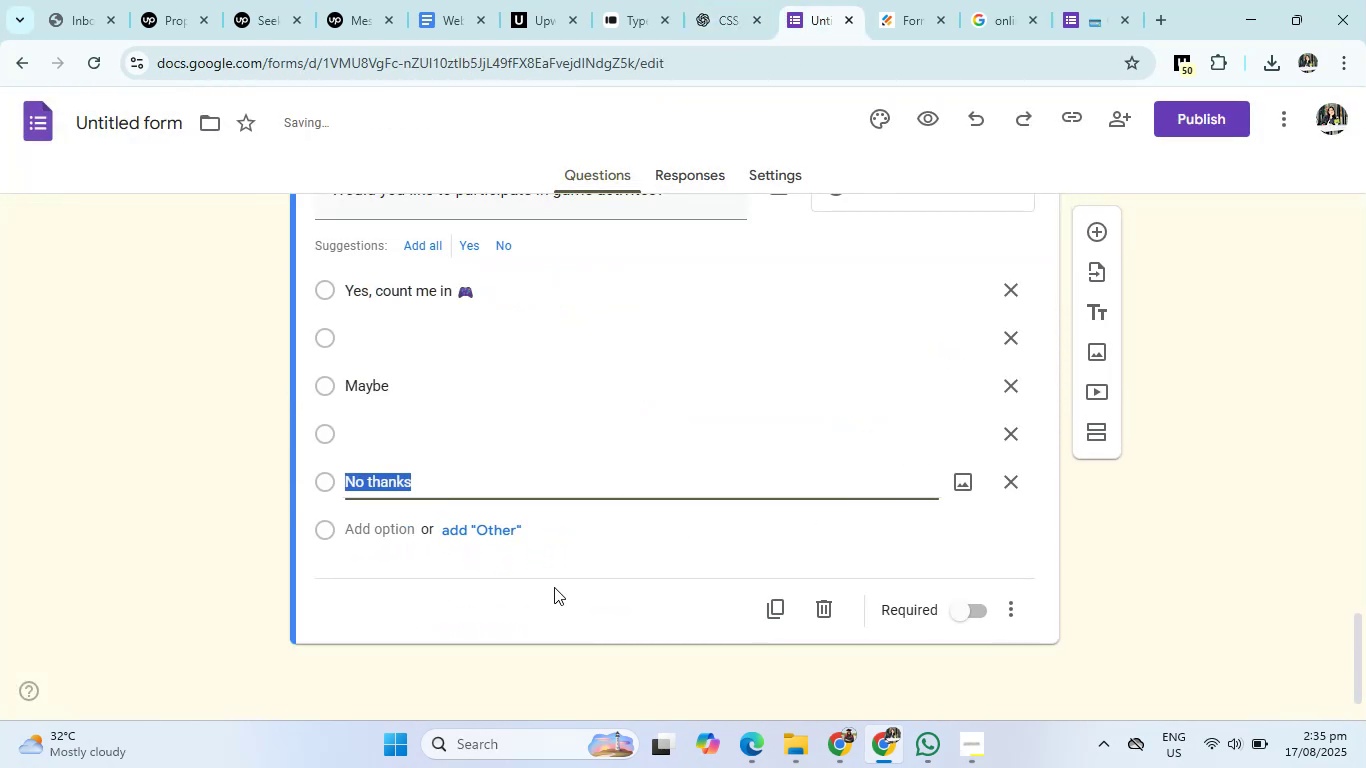 
scroll: coordinate [568, 564], scroll_direction: up, amount: 1.0
 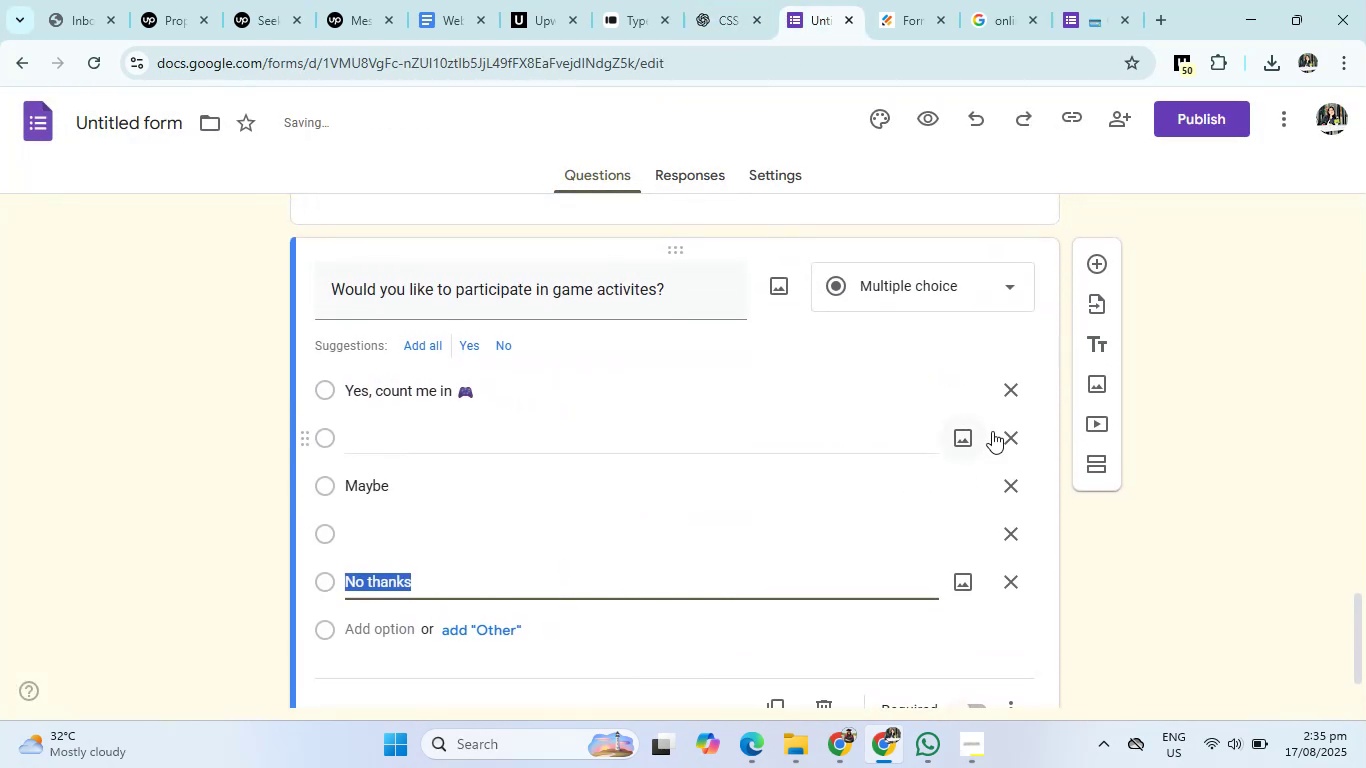 
left_click([1007, 431])
 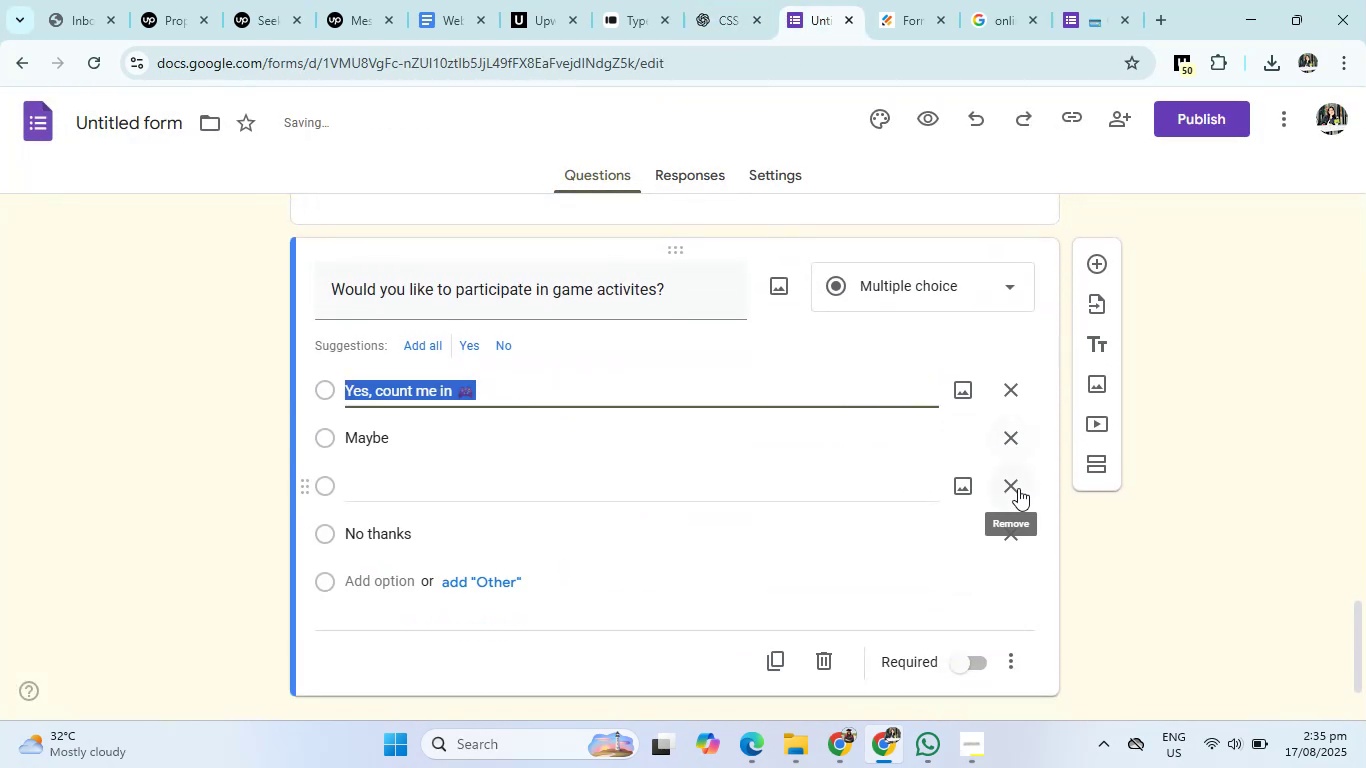 
left_click([1018, 488])
 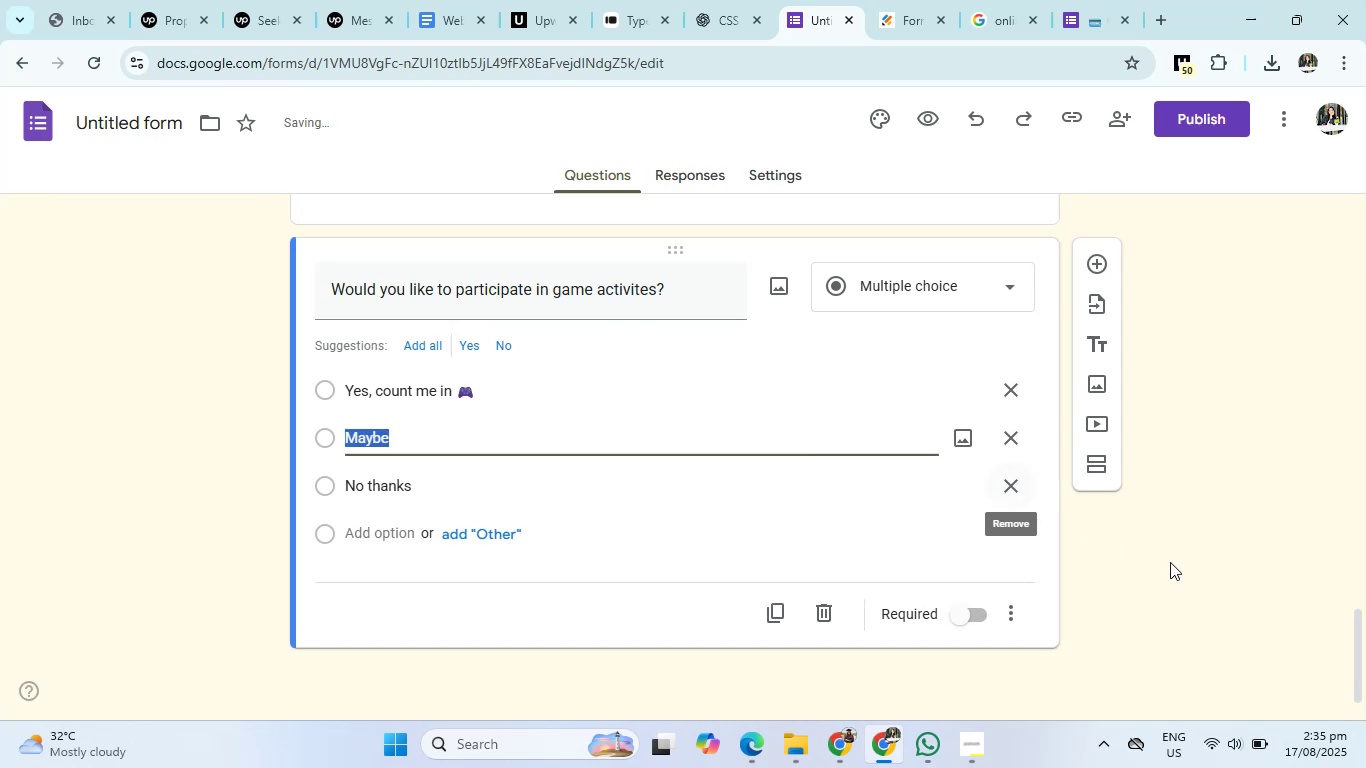 
left_click([1183, 566])
 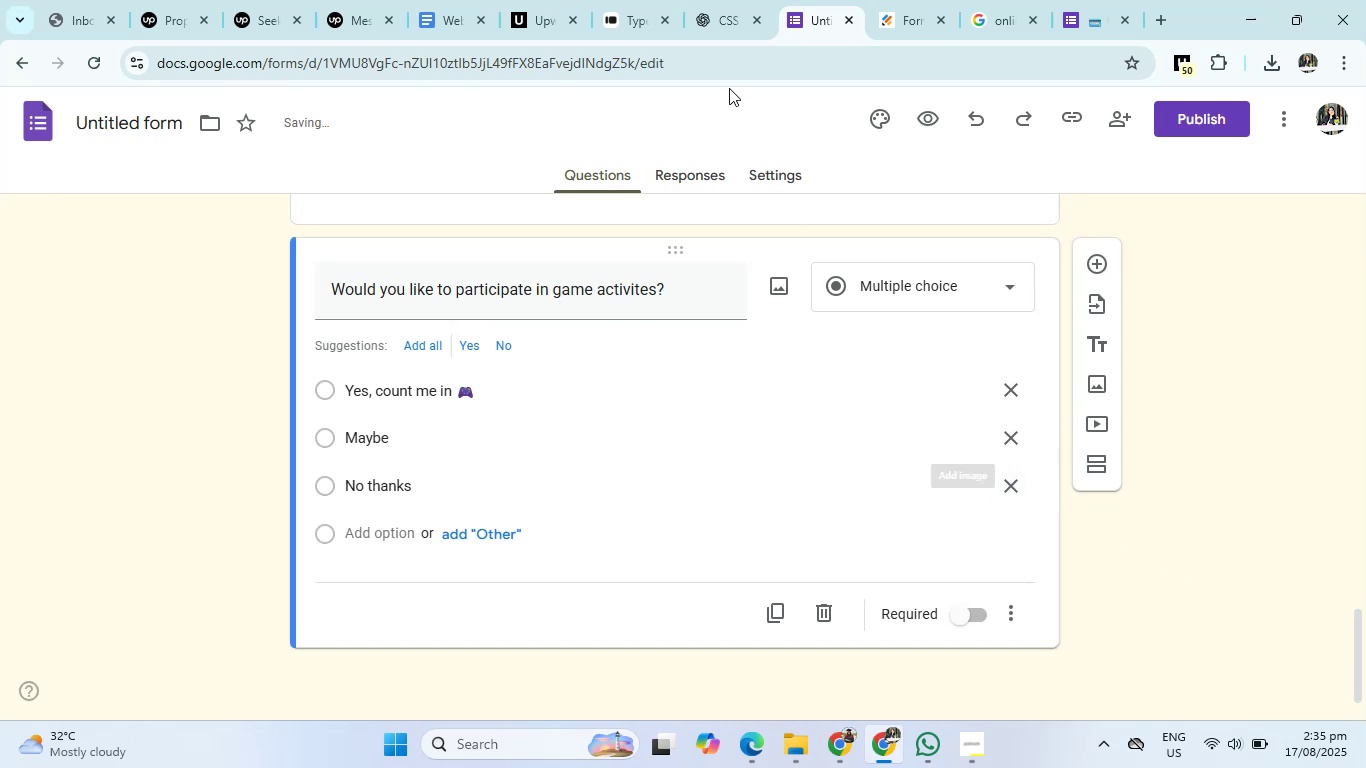 
left_click([718, 0])
 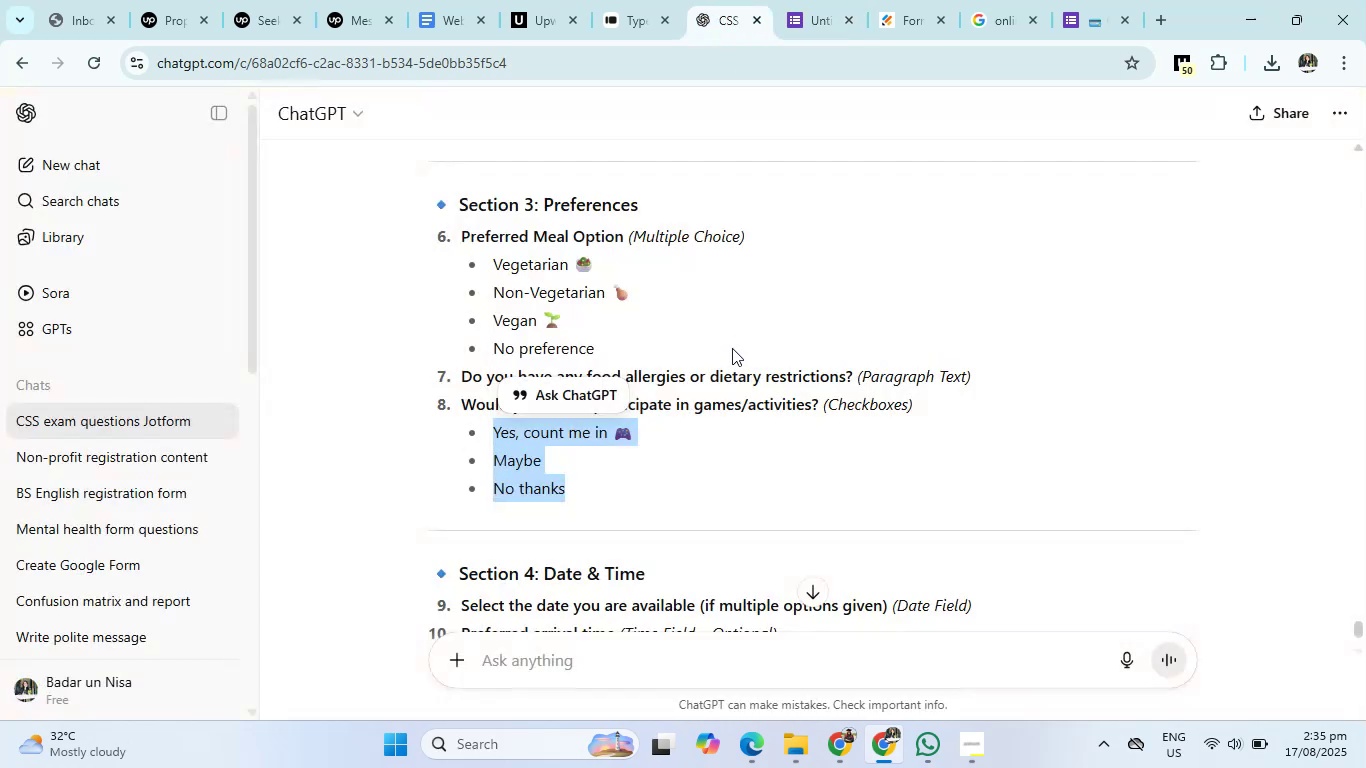 
scroll: coordinate [732, 358], scroll_direction: down, amount: 2.0
 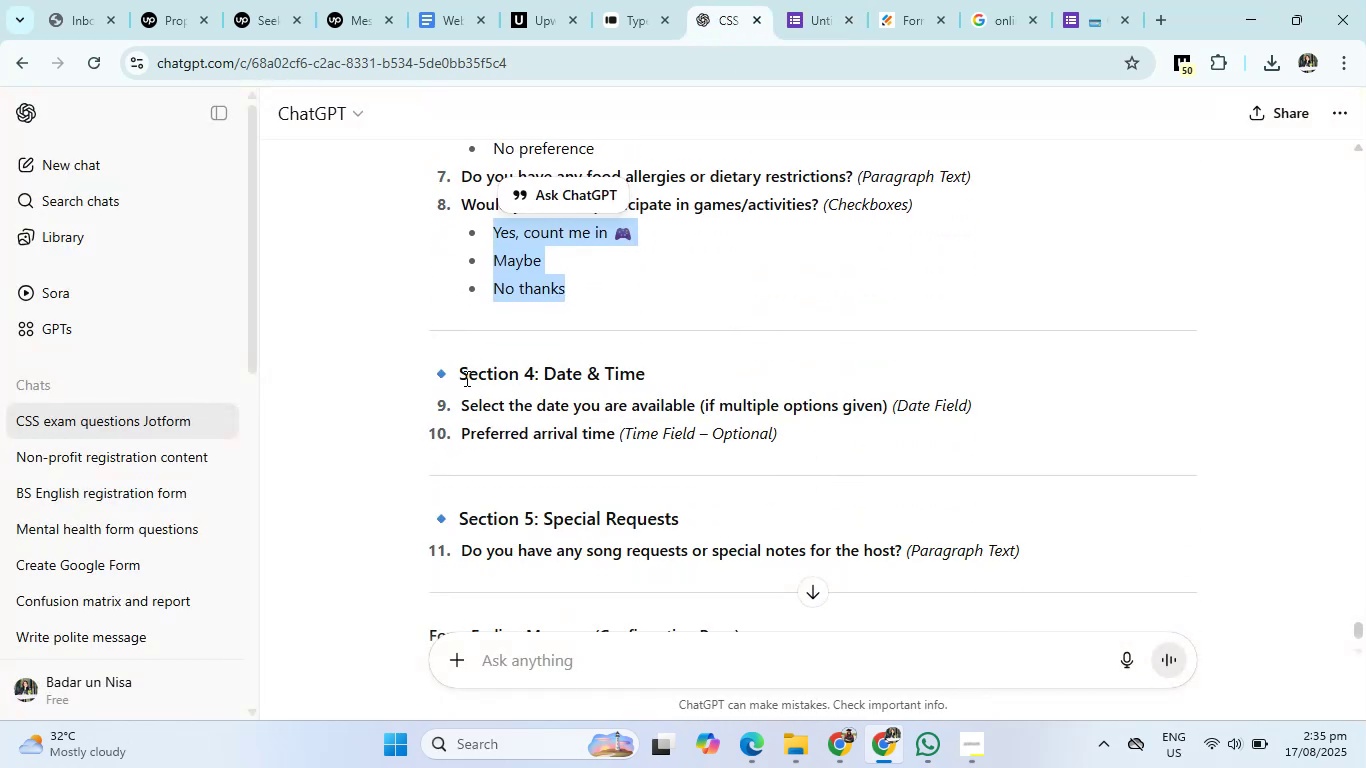 
left_click_drag(start_coordinate=[458, 378], to_coordinate=[540, 376])
 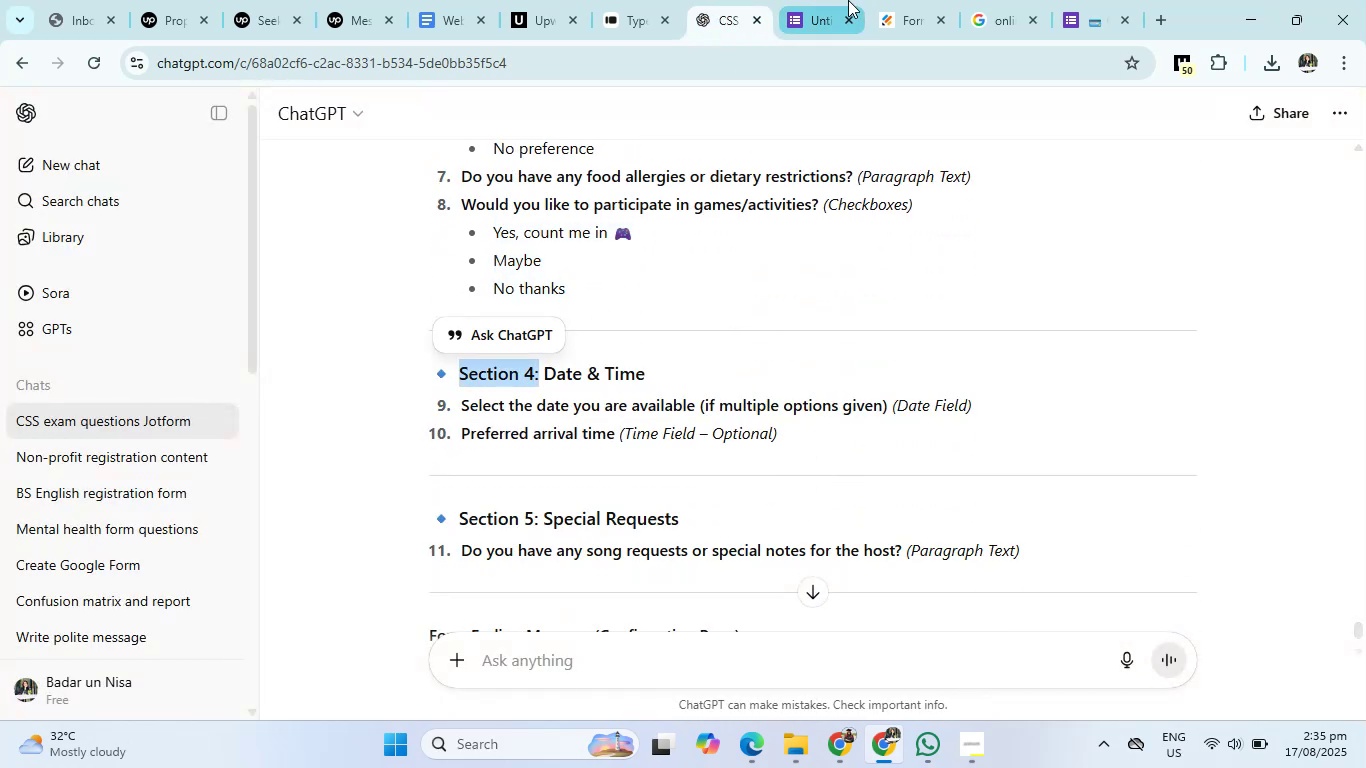 
left_click([843, 0])
 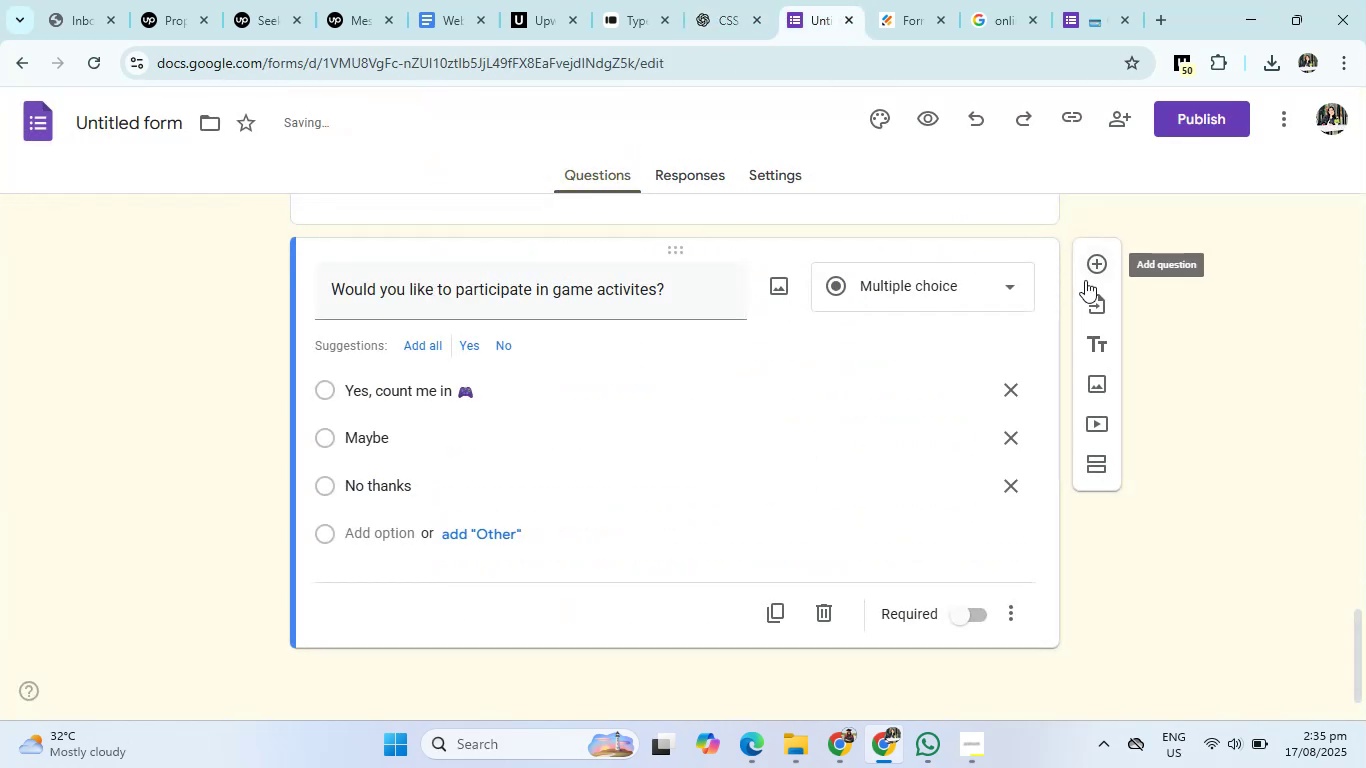 
left_click([1092, 269])
 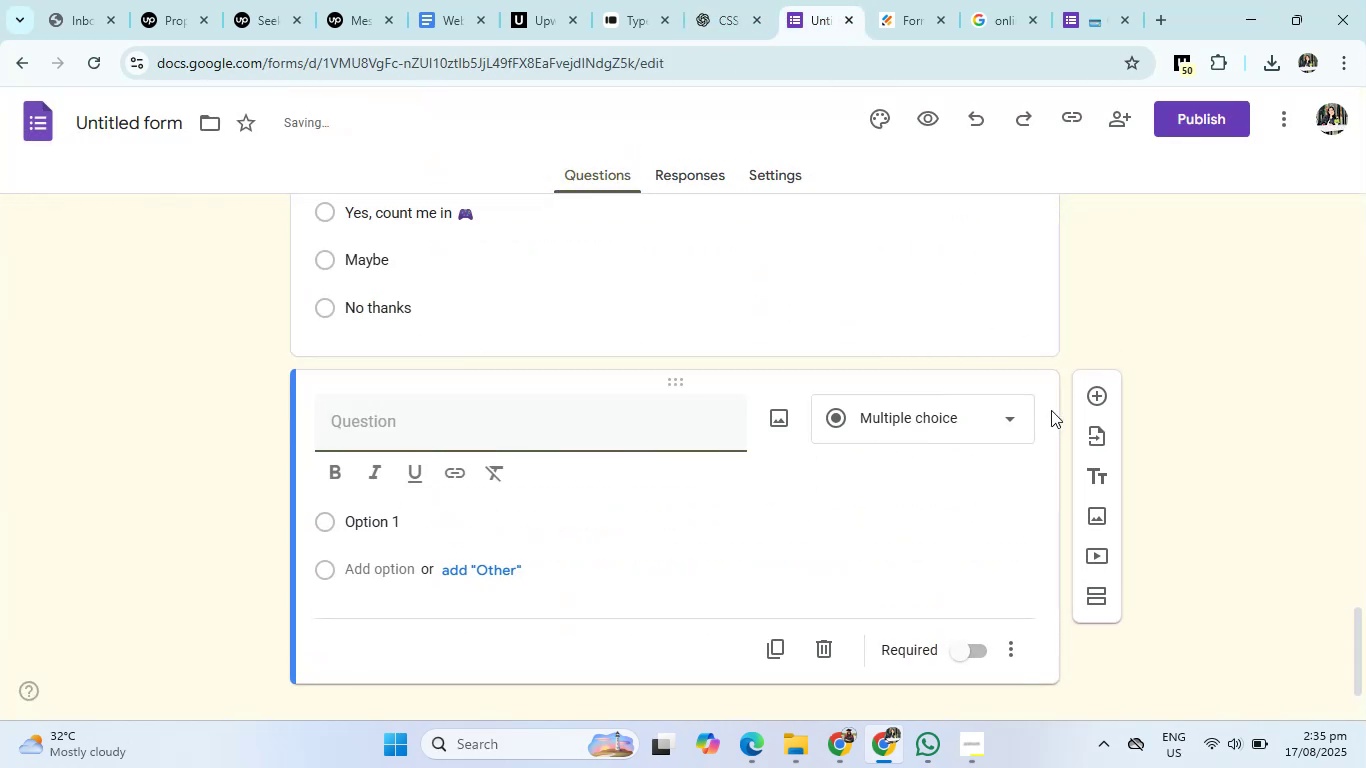 
left_click([982, 306])
 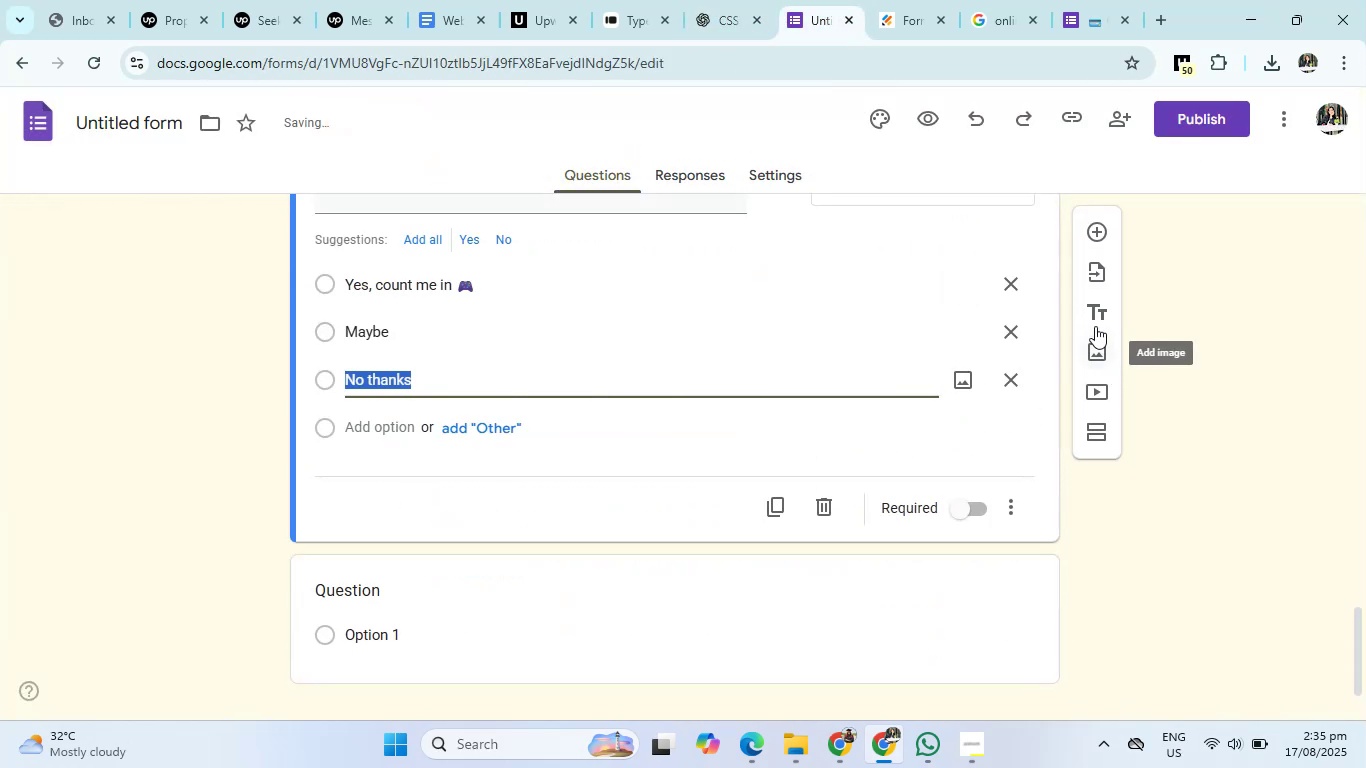 
left_click([1103, 308])
 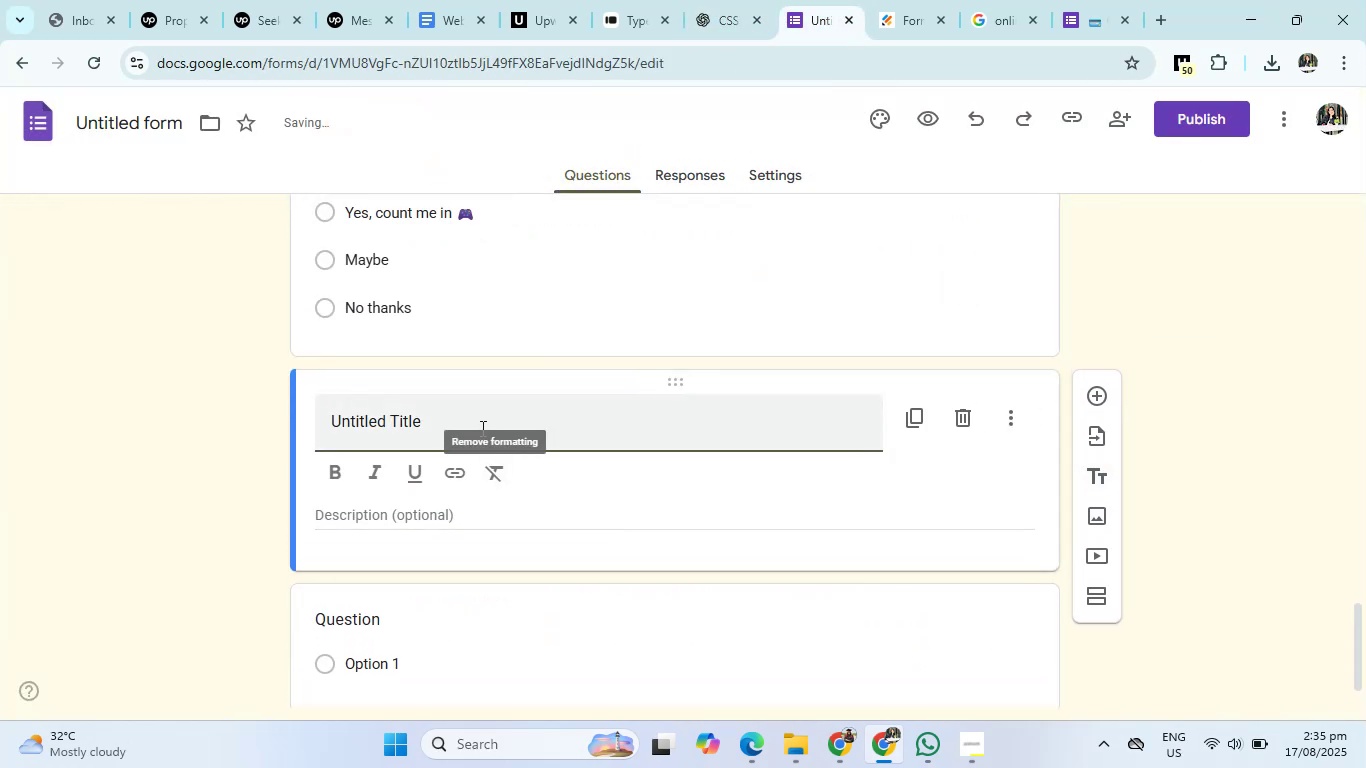 
left_click([478, 412])
 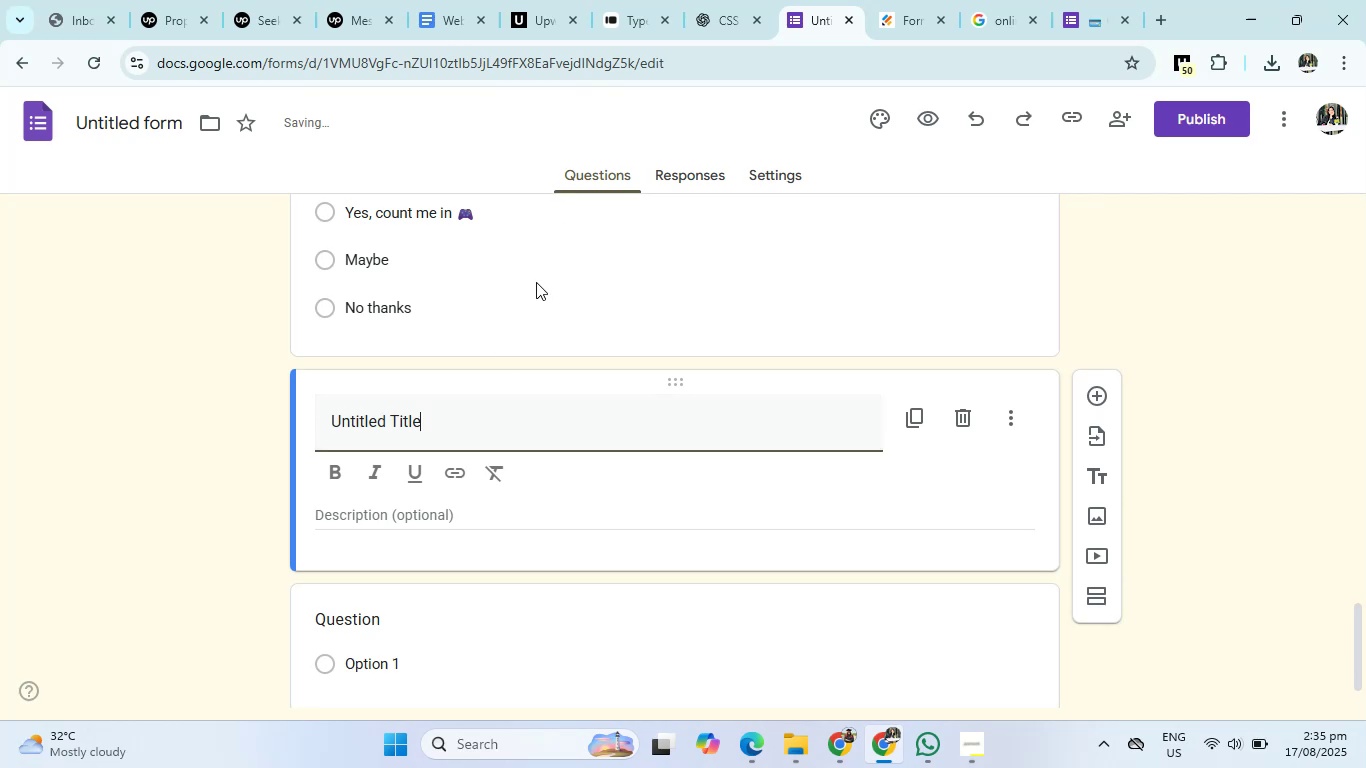 
hold_key(key=Backspace, duration=0.99)
 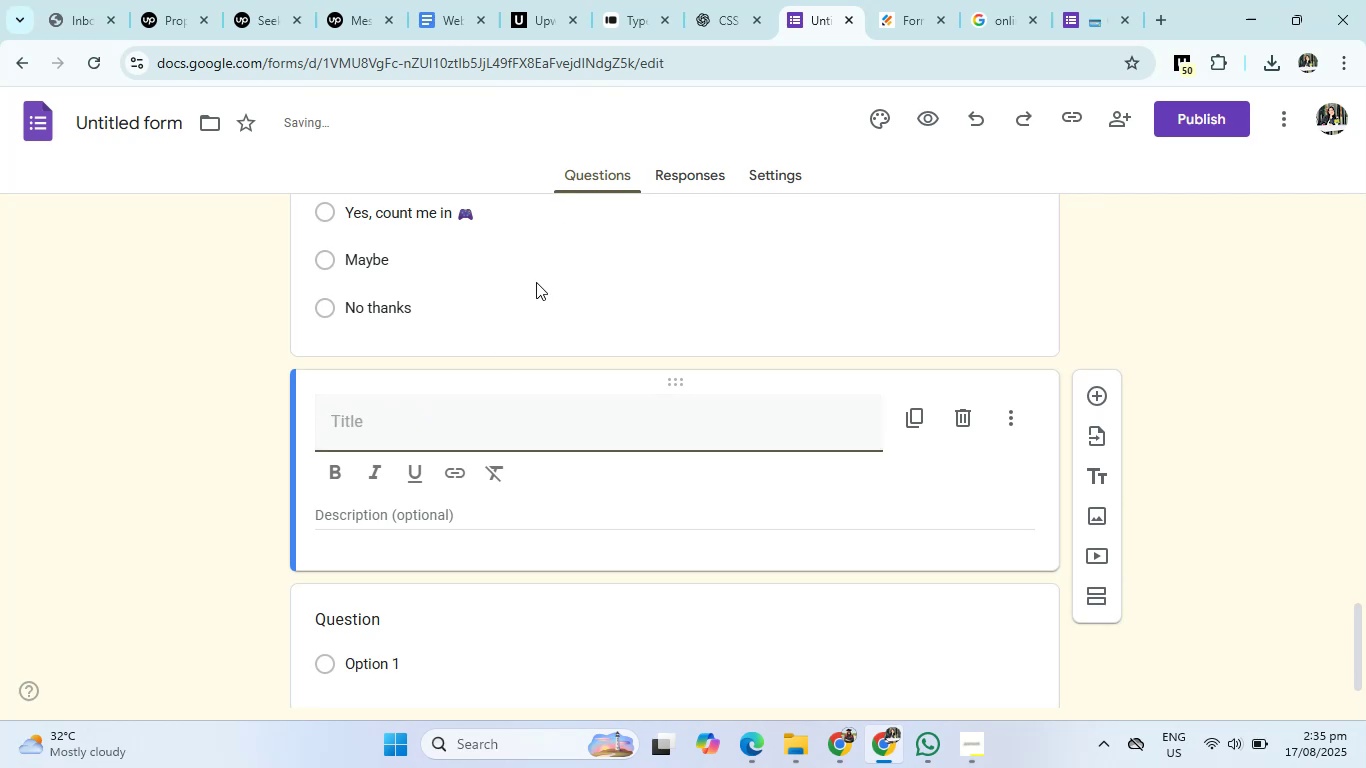 
type(Section 4)
 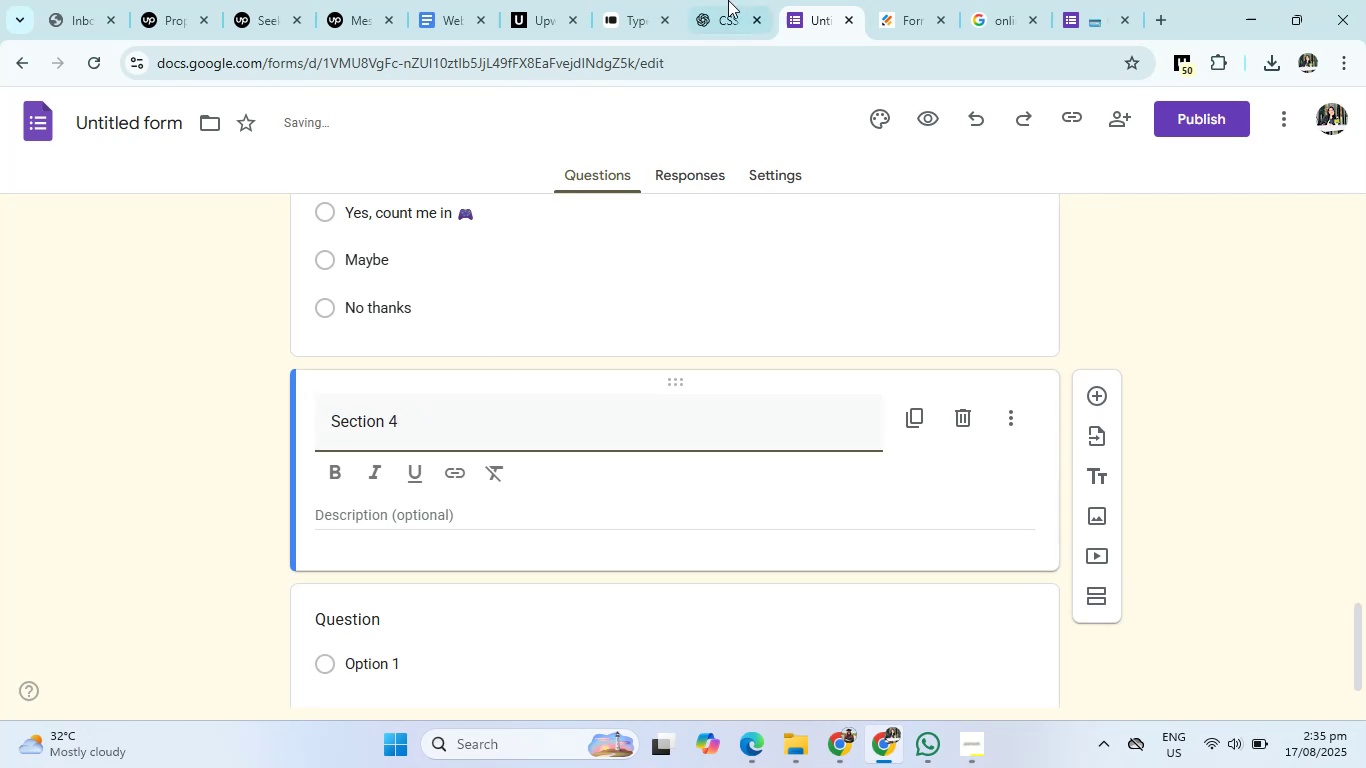 
left_click([762, 0])
 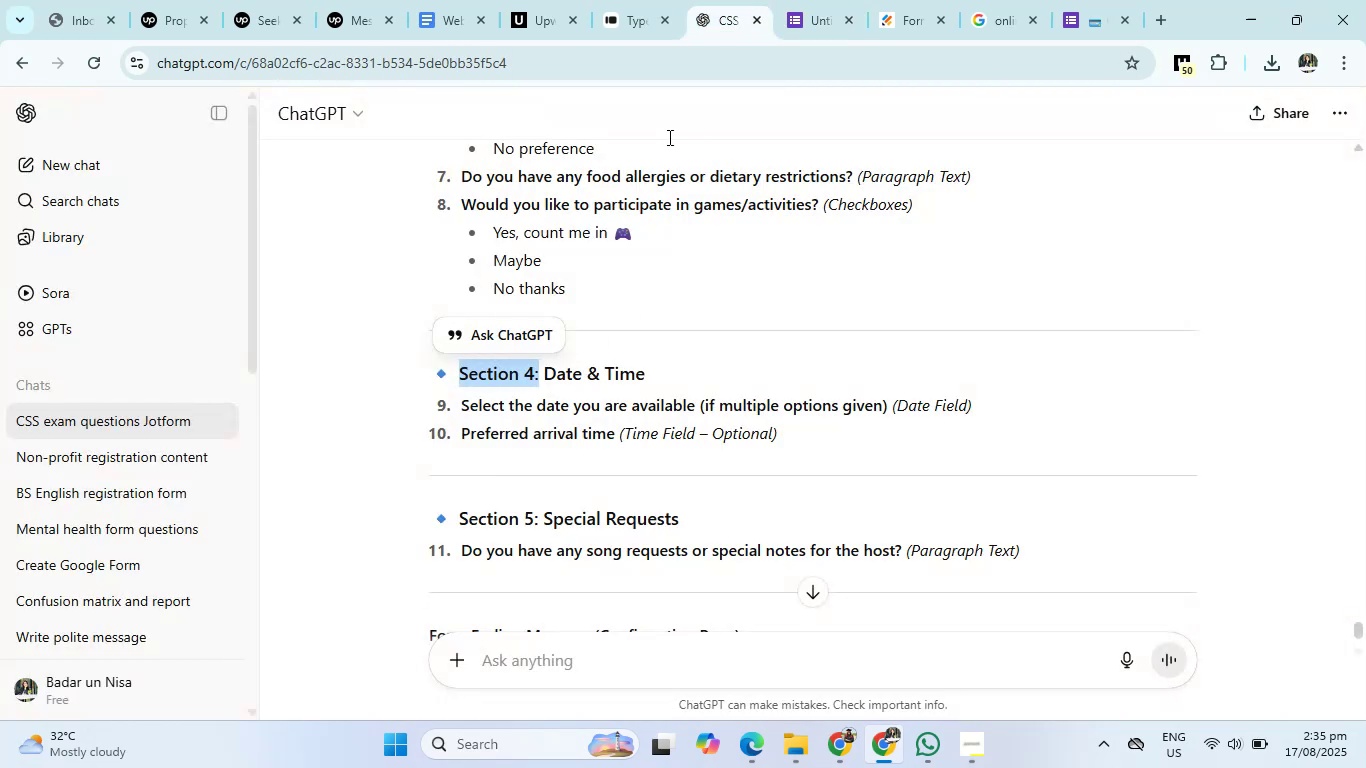 
left_click([844, 0])
 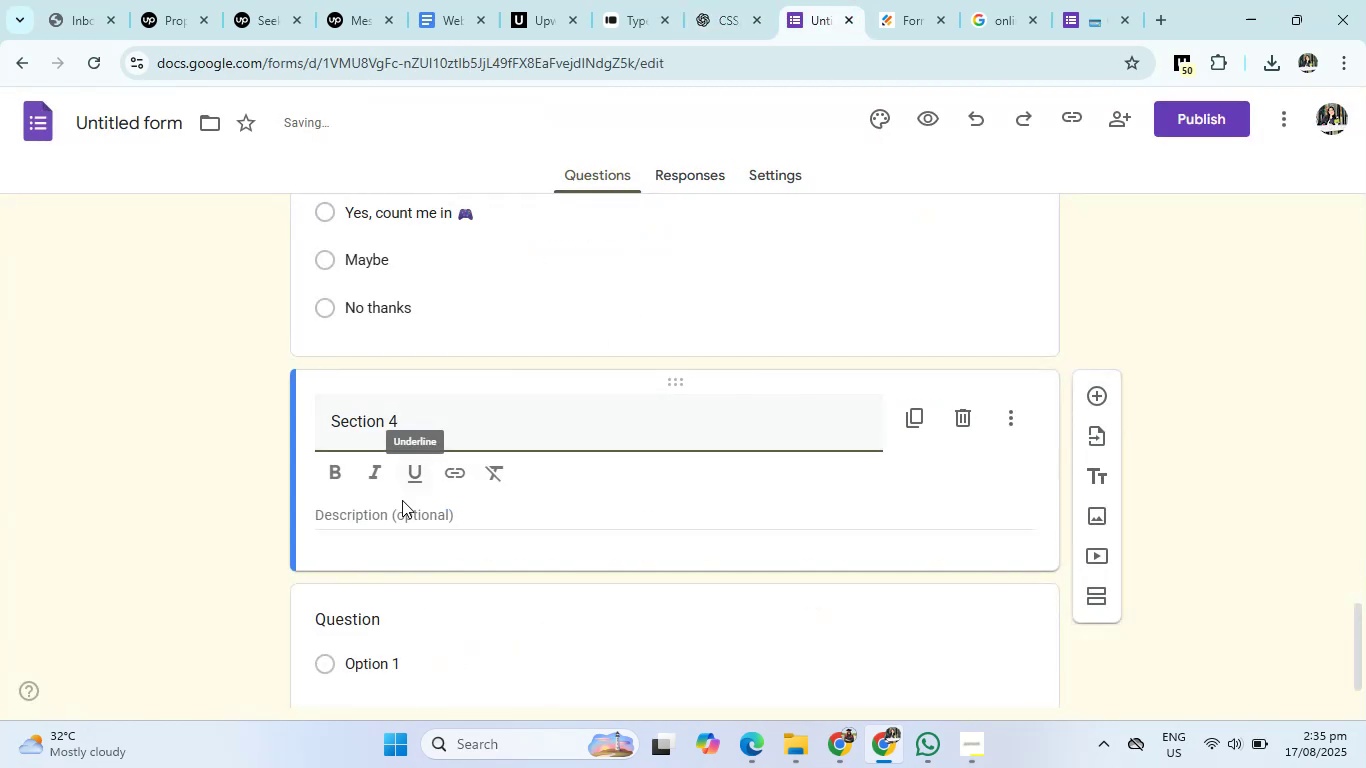 
left_click([402, 501])
 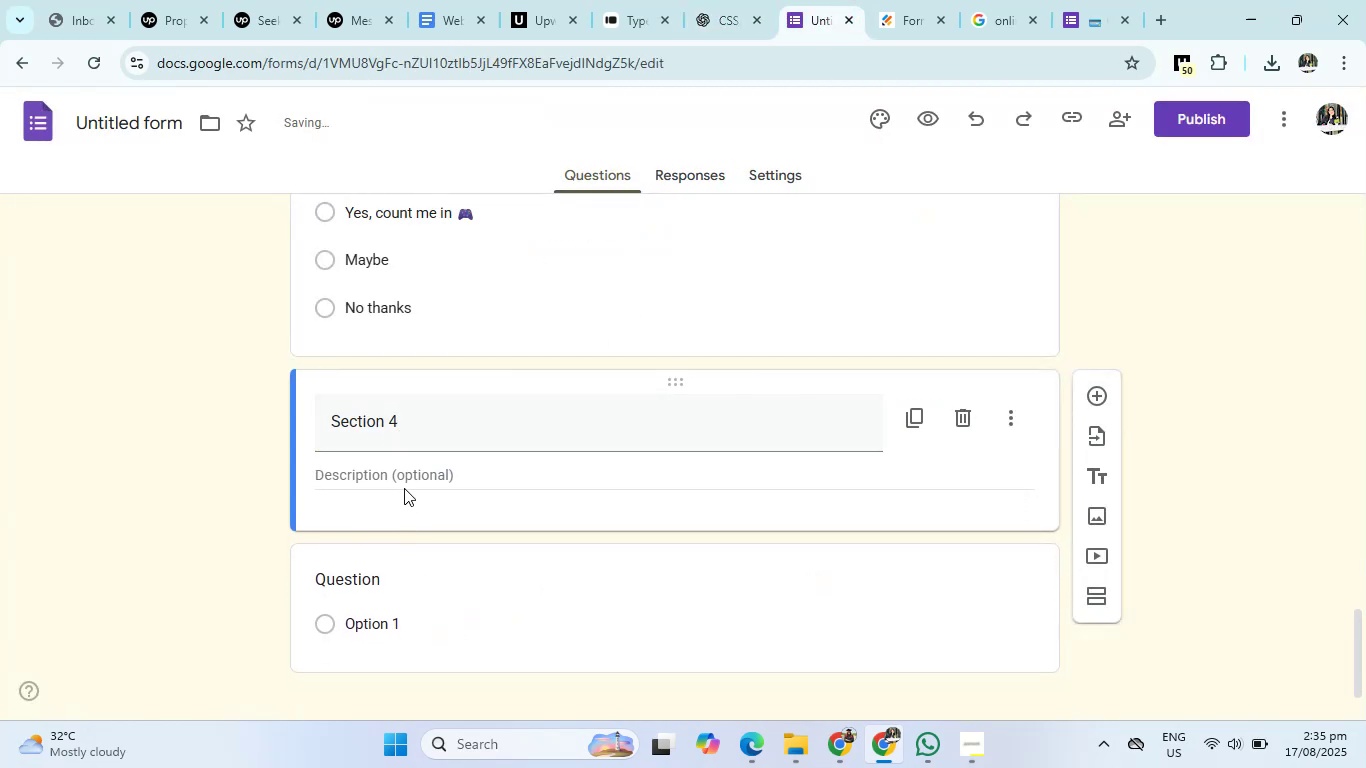 
left_click([408, 475])
 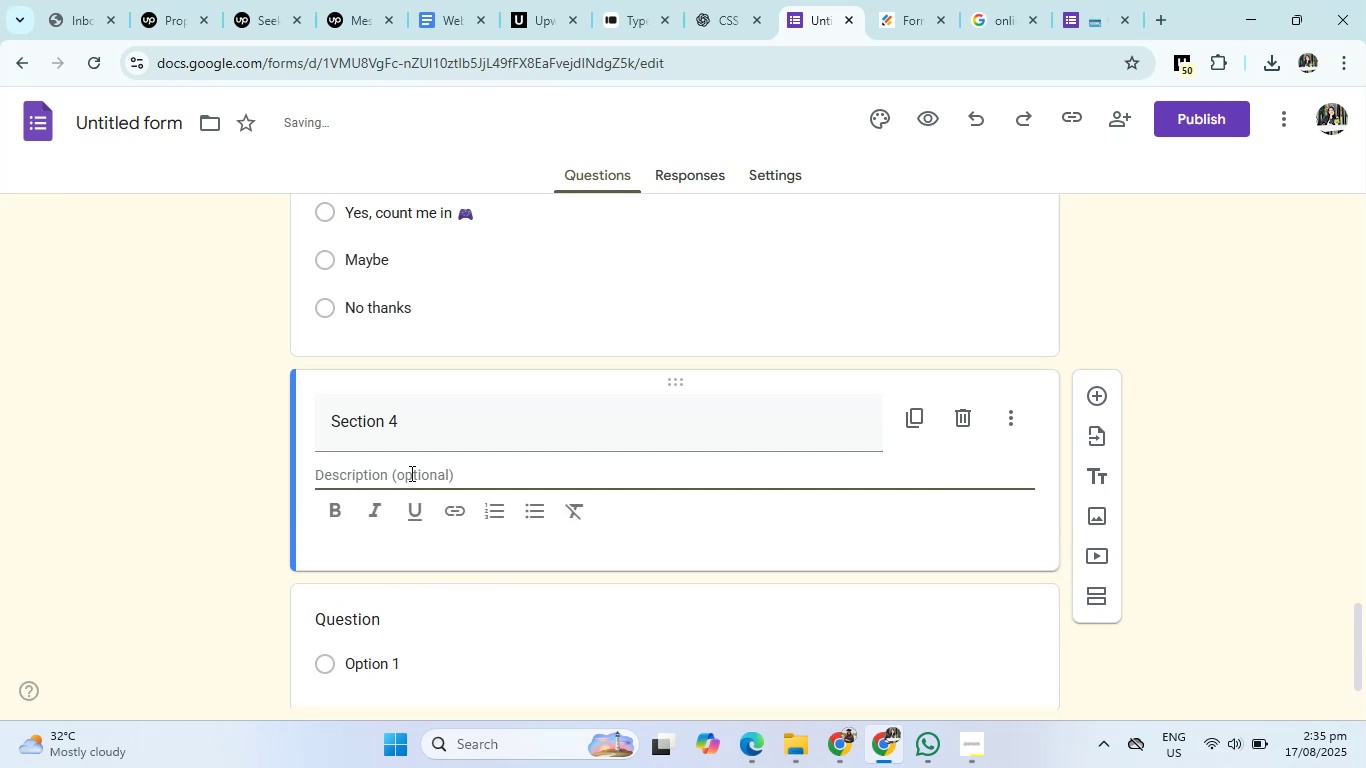 
type(Date & time)
key(Backspace)
key(Backspace)
key(Backspace)
key(Backspace)
type(Time)
 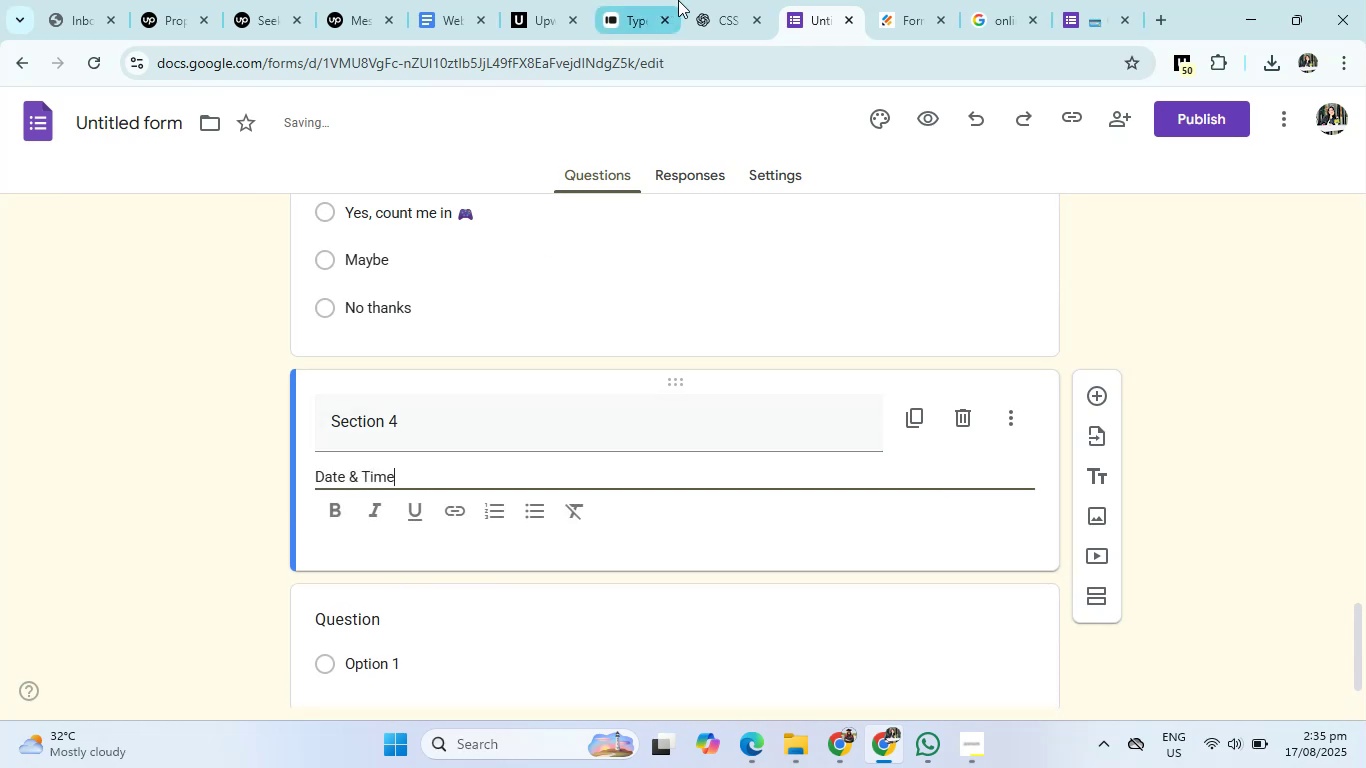 
double_click([715, 0])
 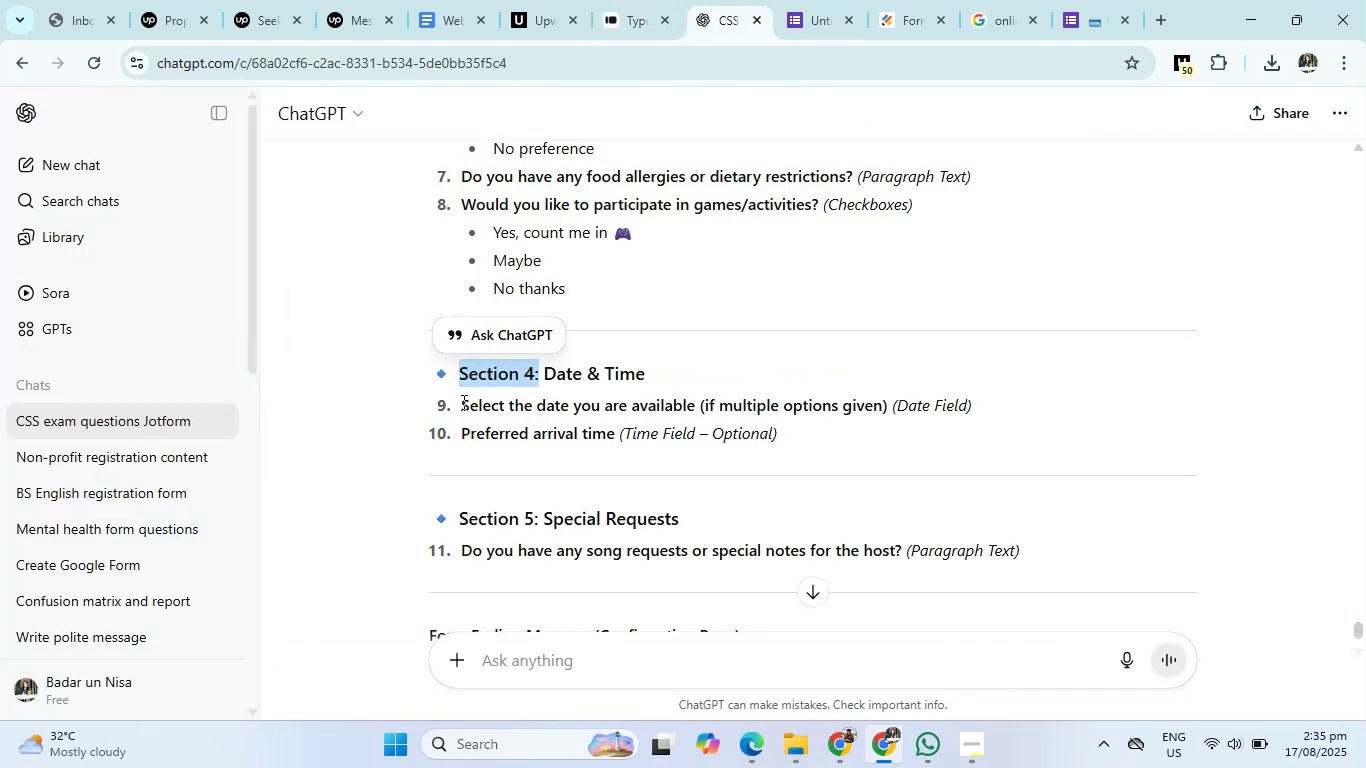 
left_click_drag(start_coordinate=[461, 403], to_coordinate=[700, 399])
 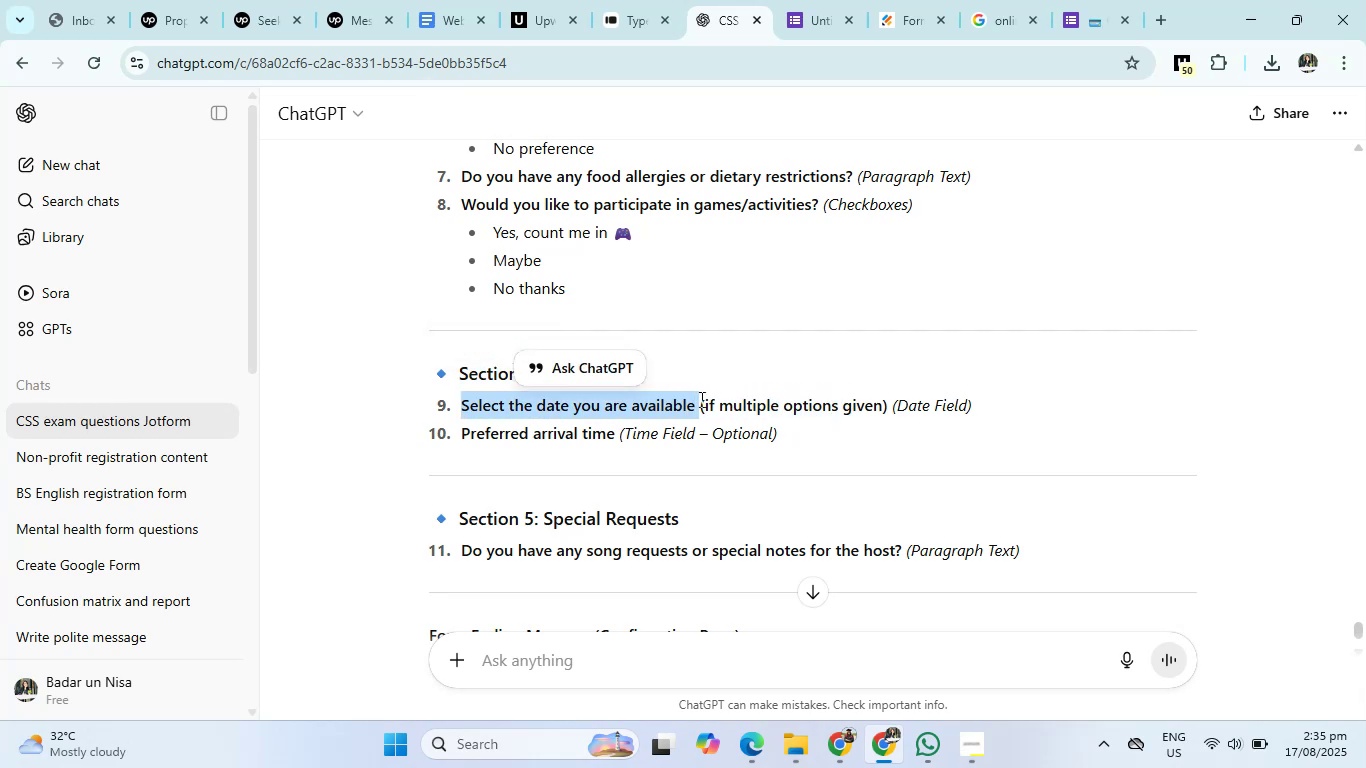 
key(Control+C)
 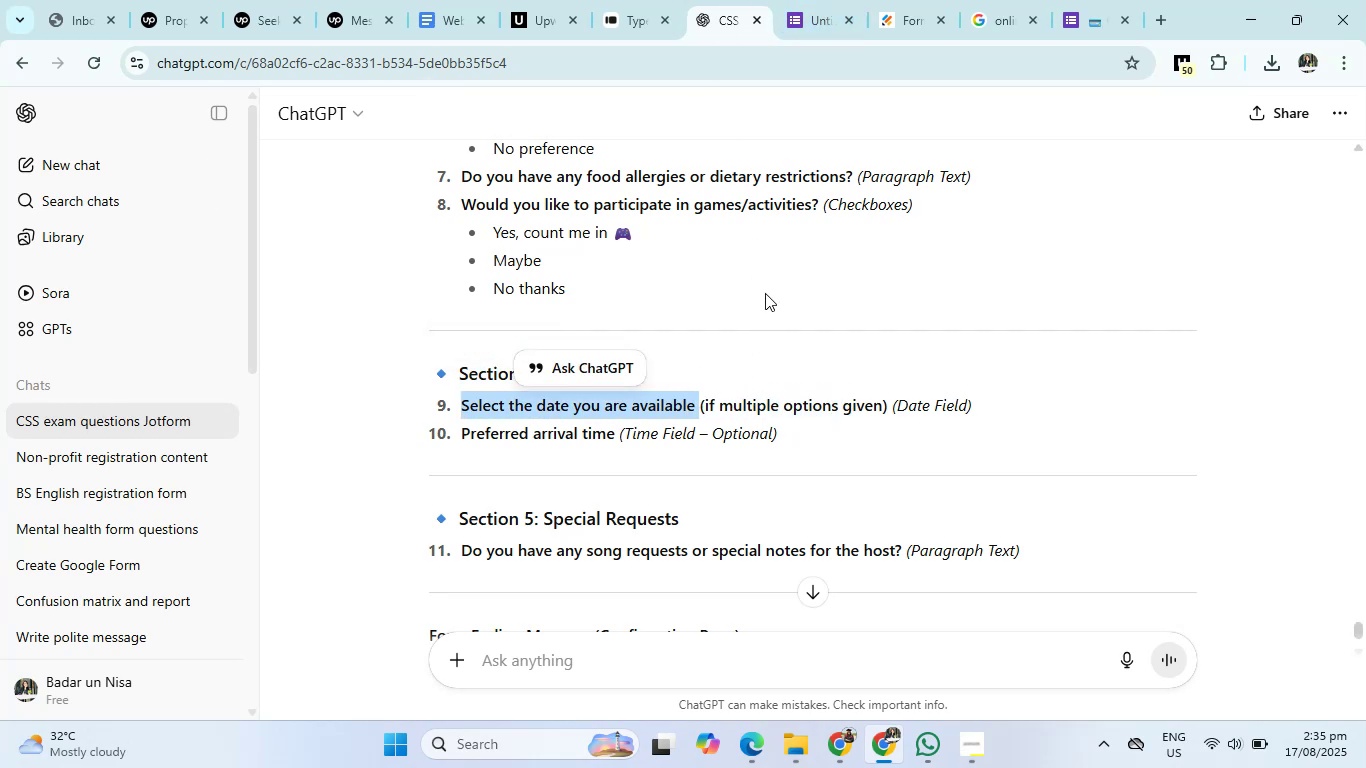 
left_click([828, 0])
 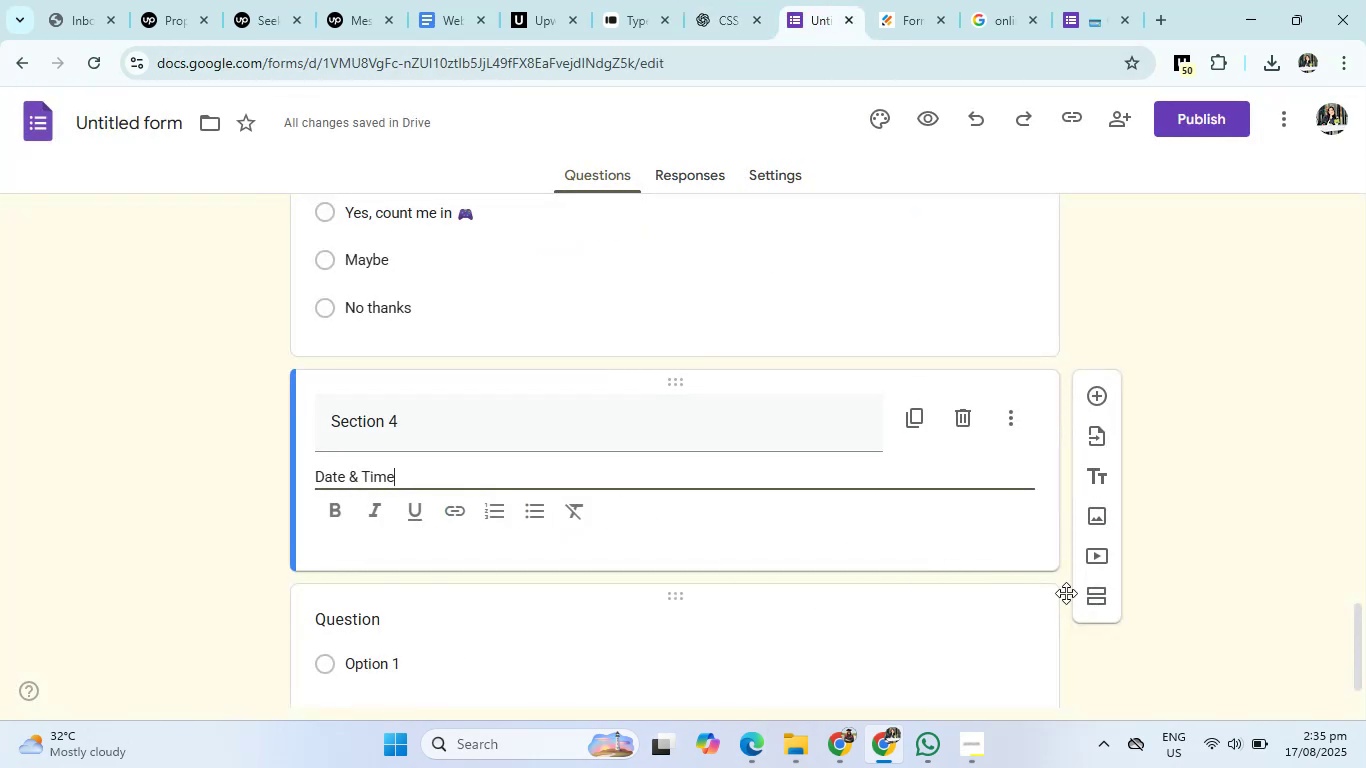 
left_click([1186, 642])
 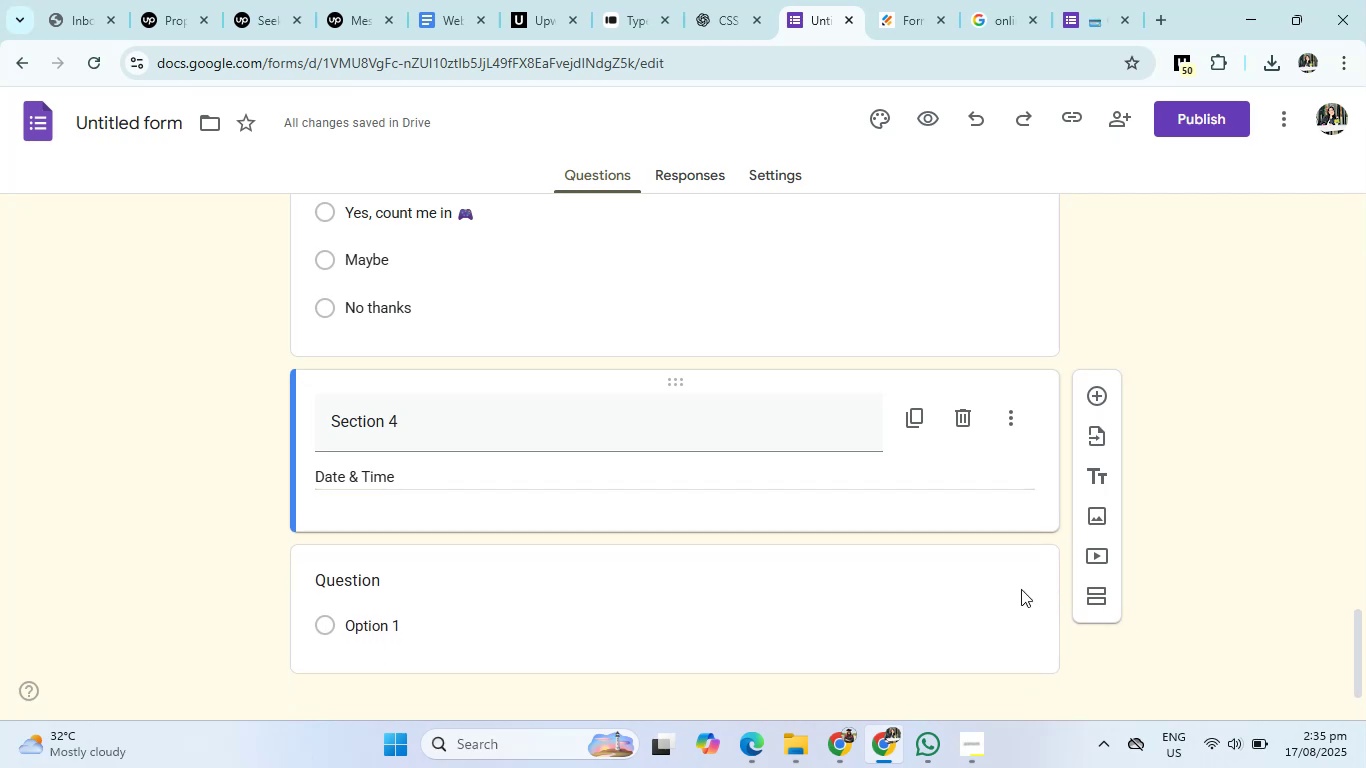 
scroll: coordinate [978, 578], scroll_direction: down, amount: 1.0
 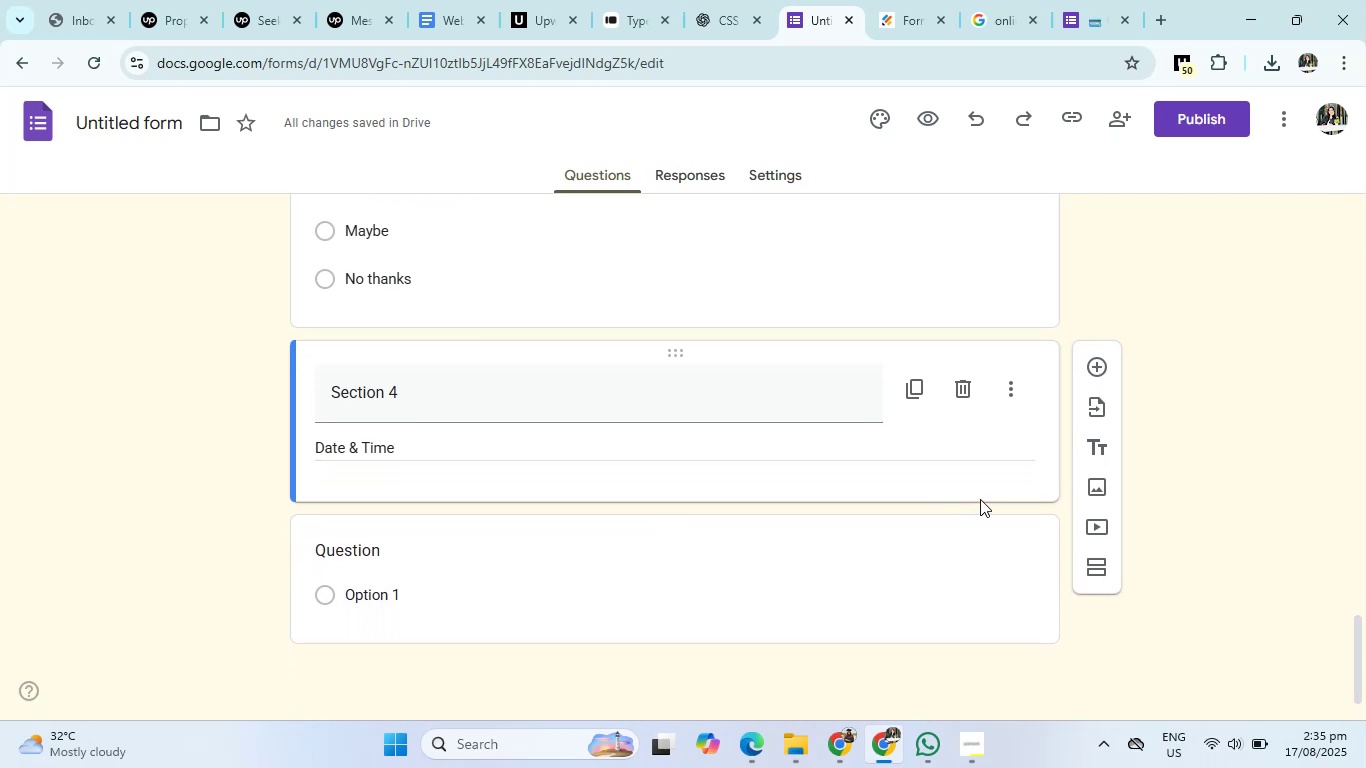 
left_click([910, 562])
 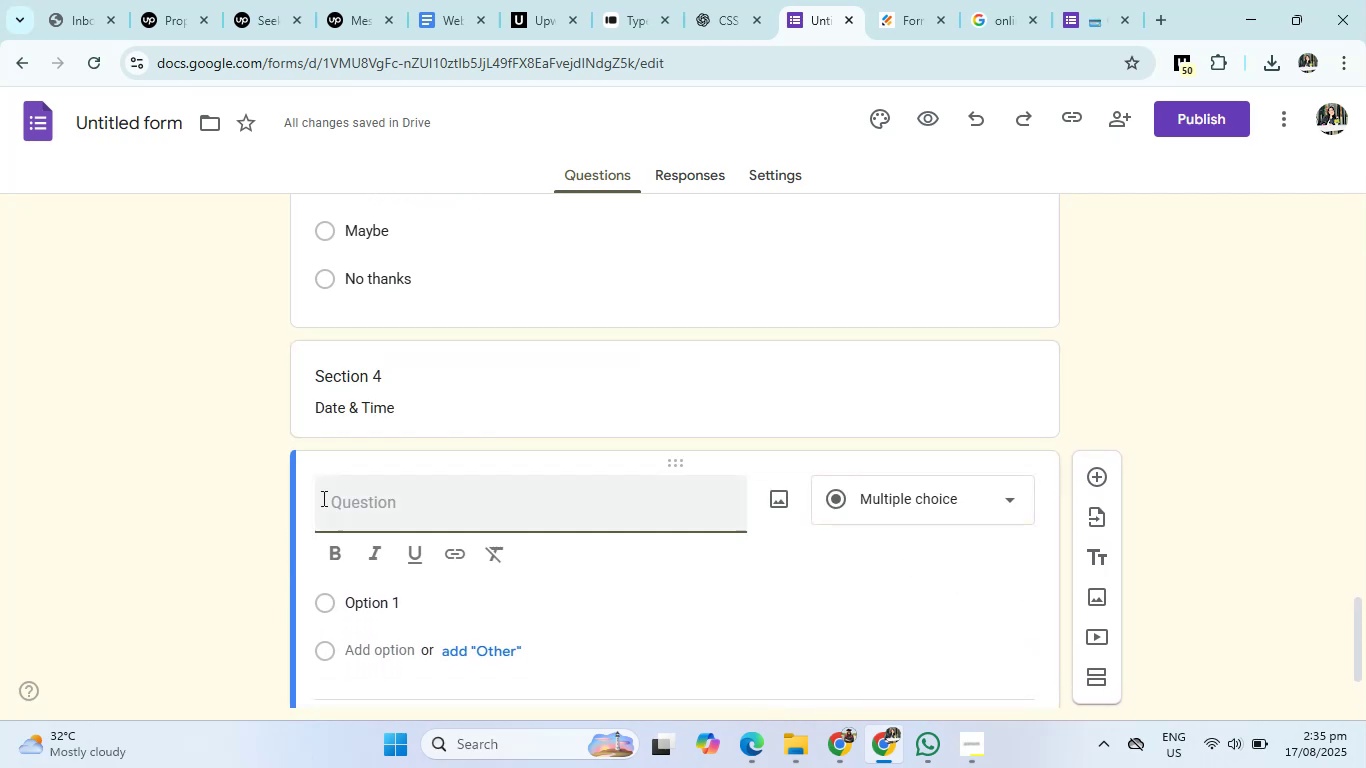 
left_click([375, 497])
 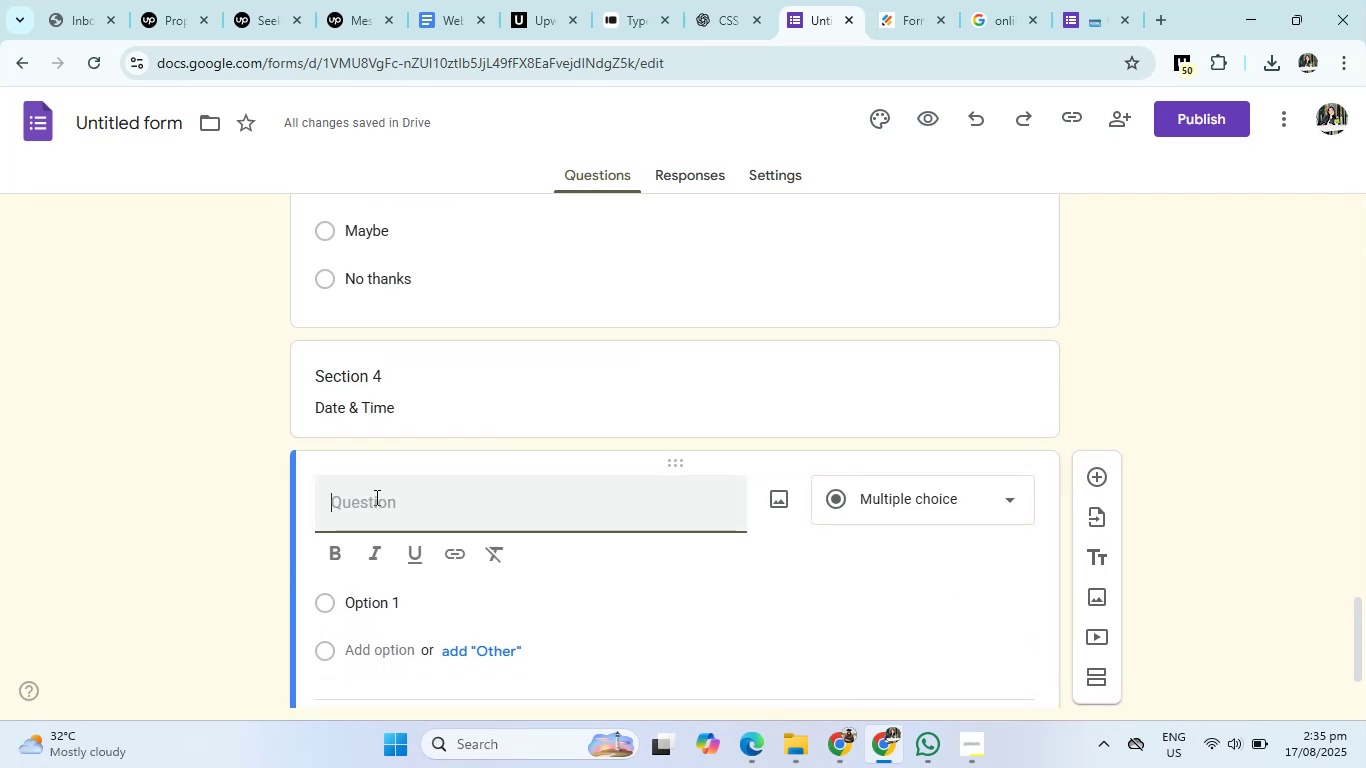 
key(Control+V)
 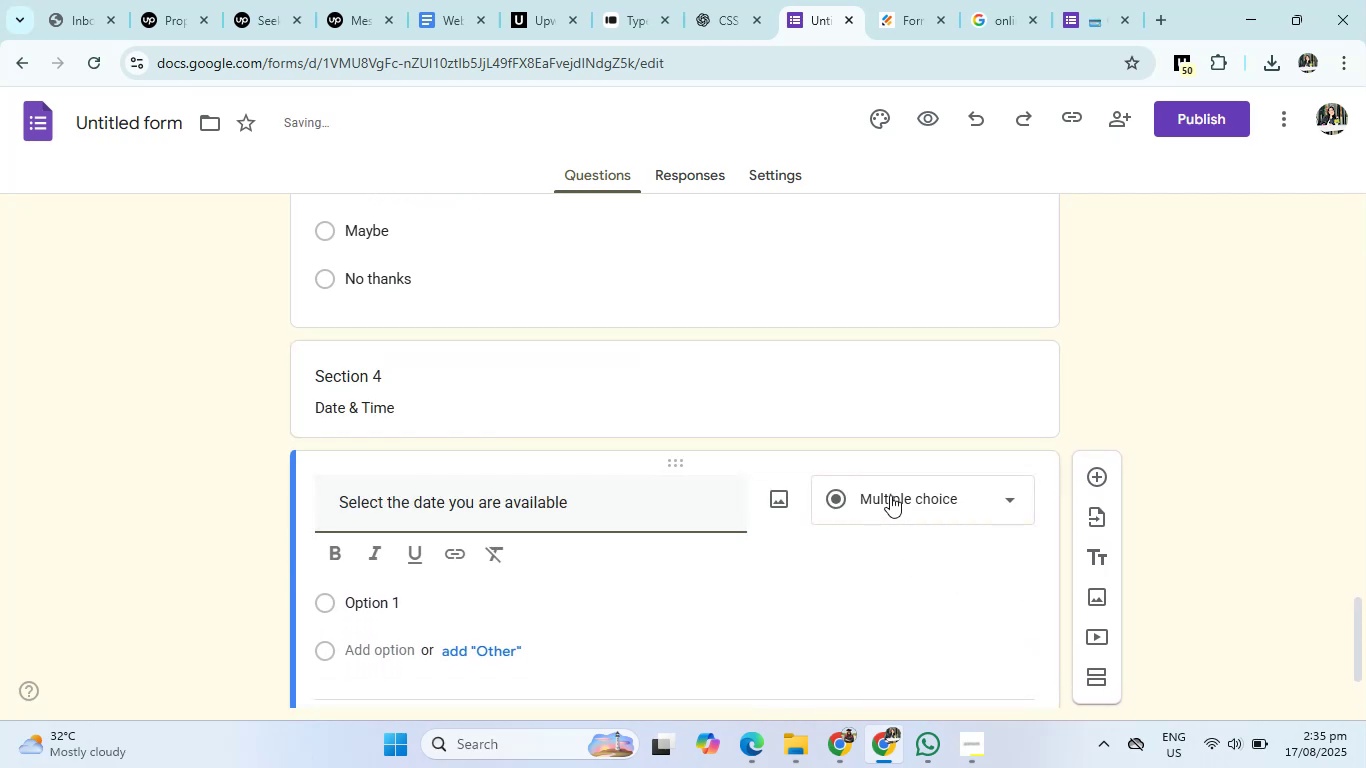 
left_click([890, 495])
 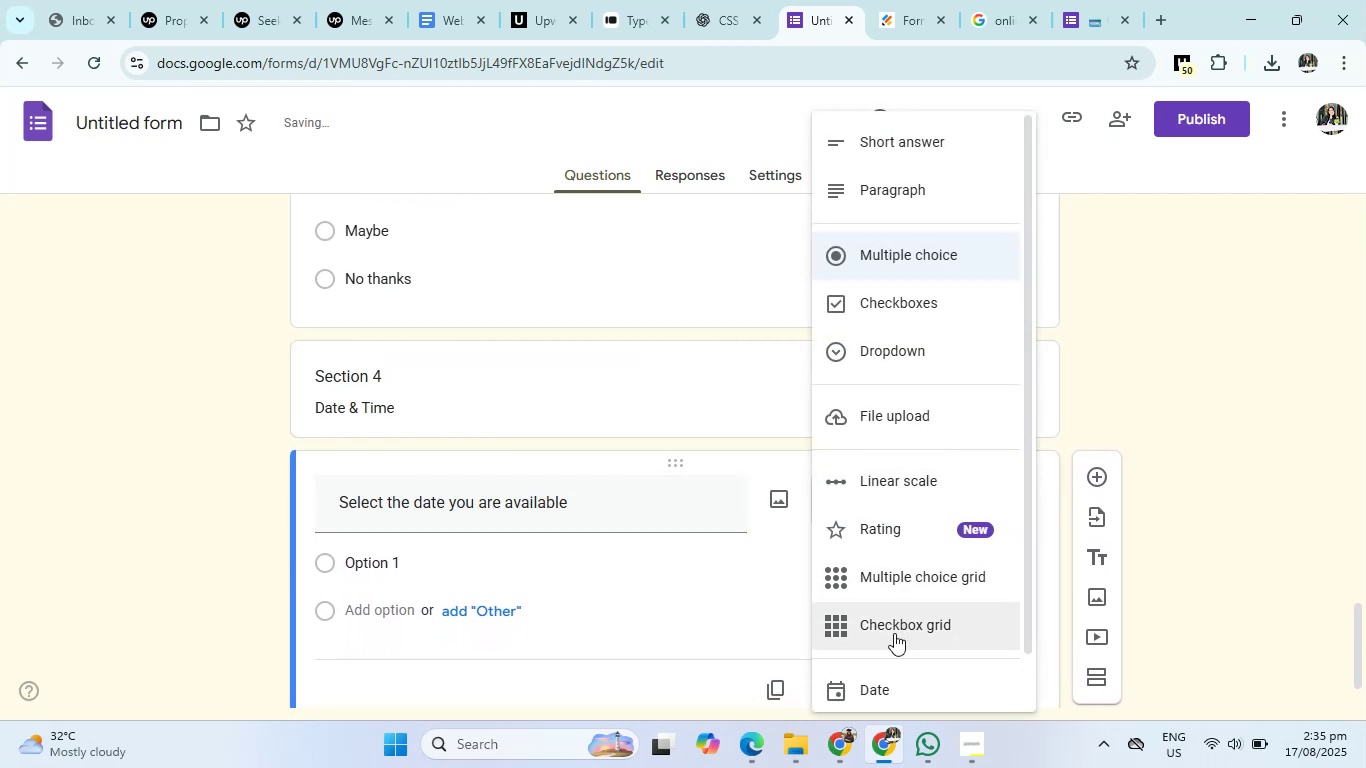 
left_click([884, 689])
 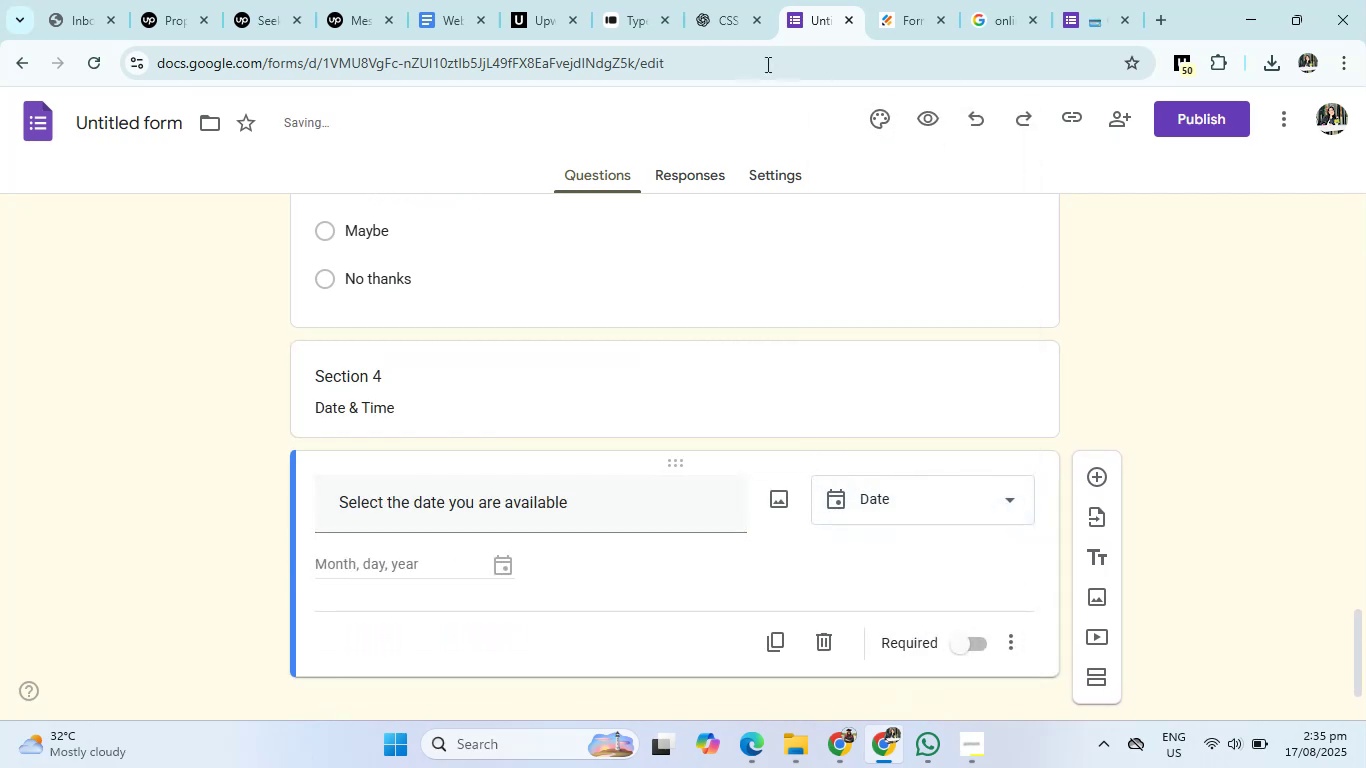 
left_click([732, 0])
 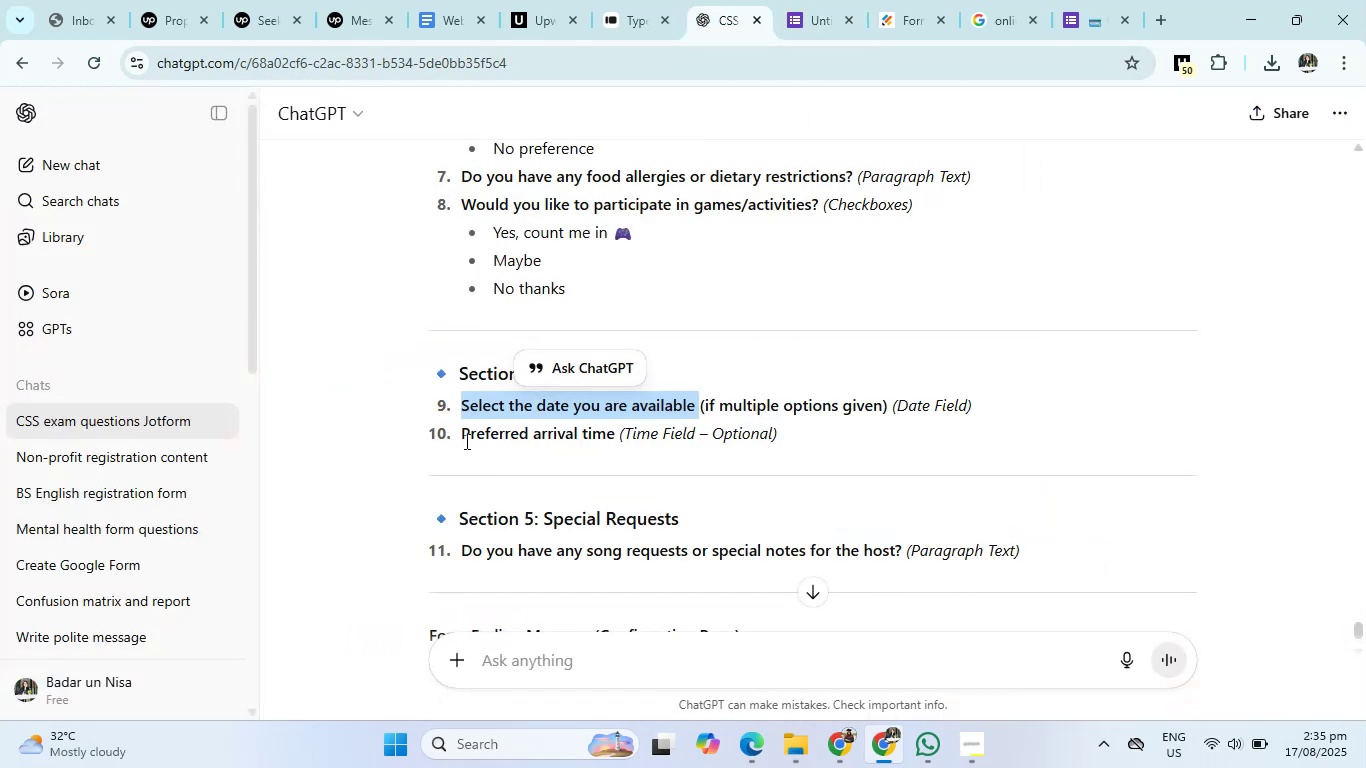 
left_click_drag(start_coordinate=[462, 434], to_coordinate=[618, 434])
 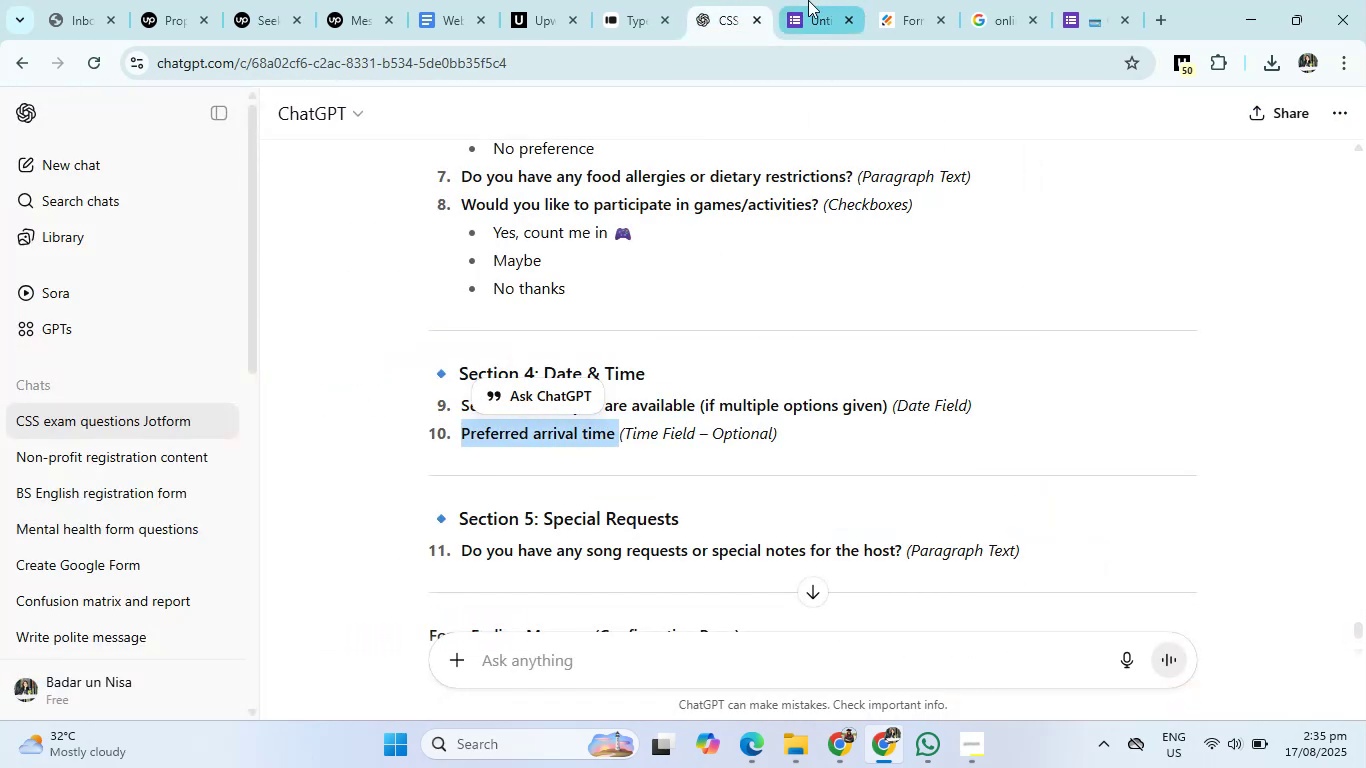 
left_click([800, 0])
 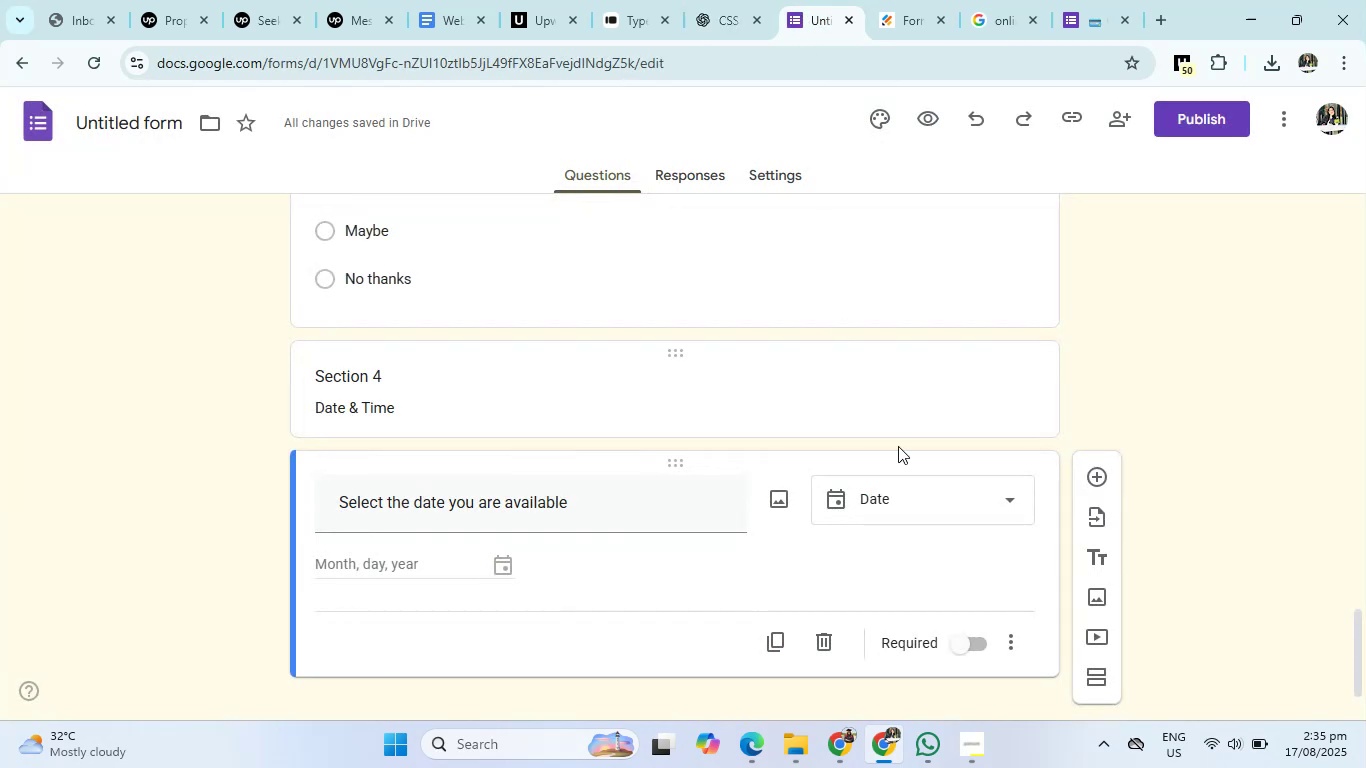 
scroll: coordinate [1003, 505], scroll_direction: down, amount: 1.0
 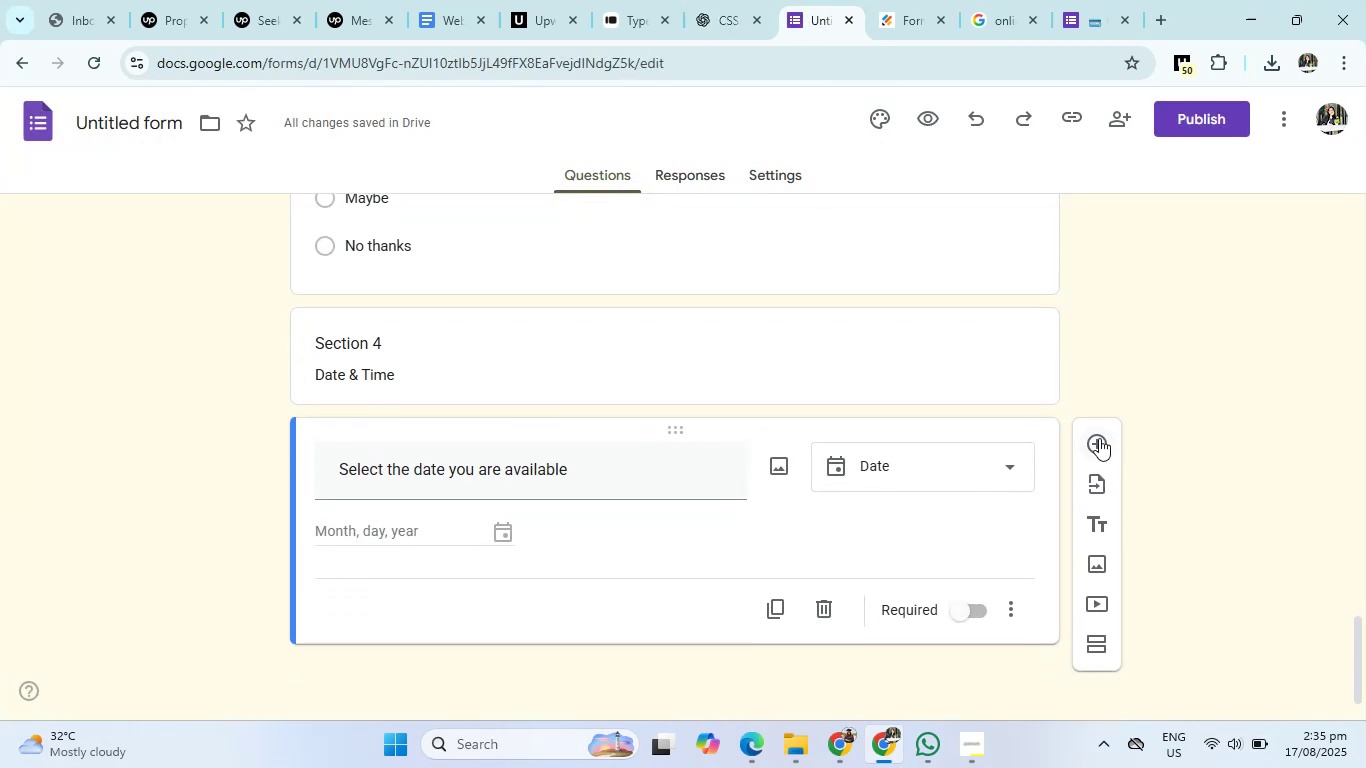 
left_click([1096, 438])
 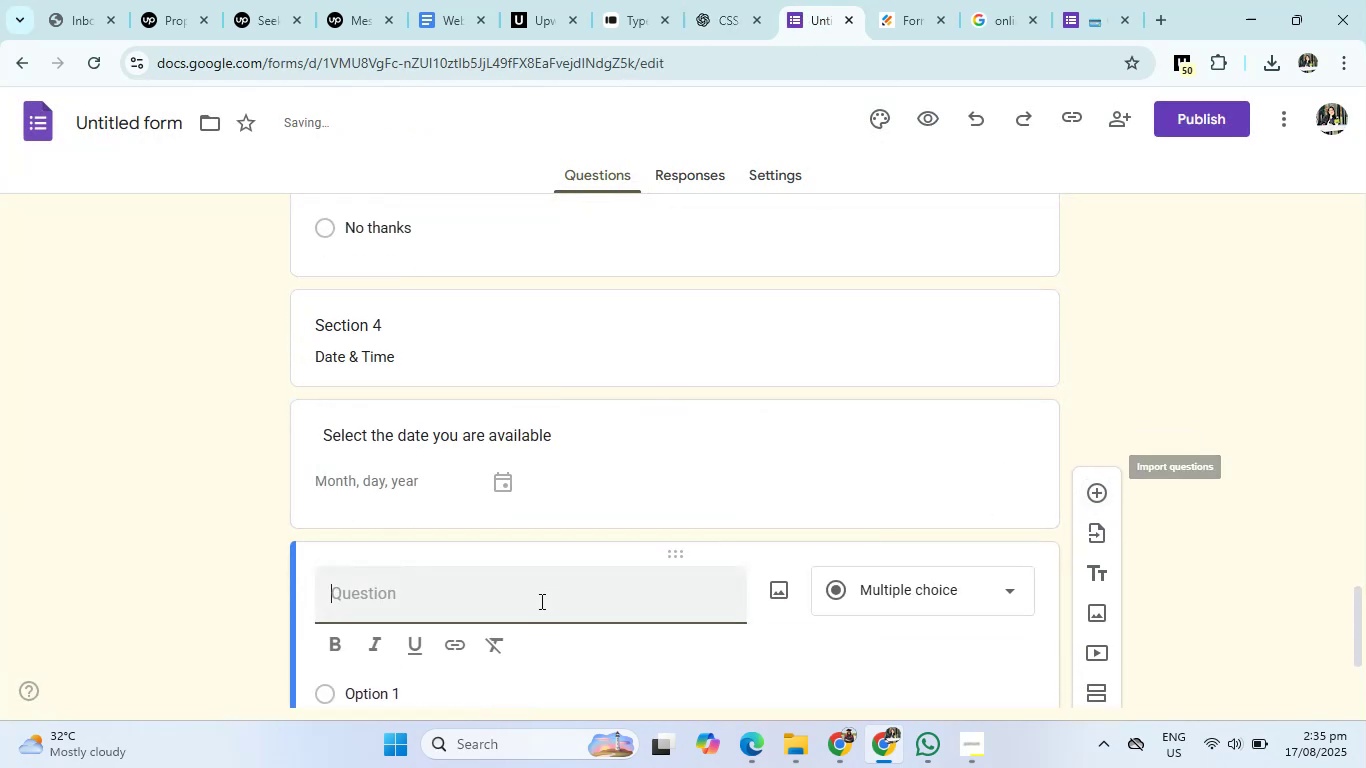 
left_click([537, 606])
 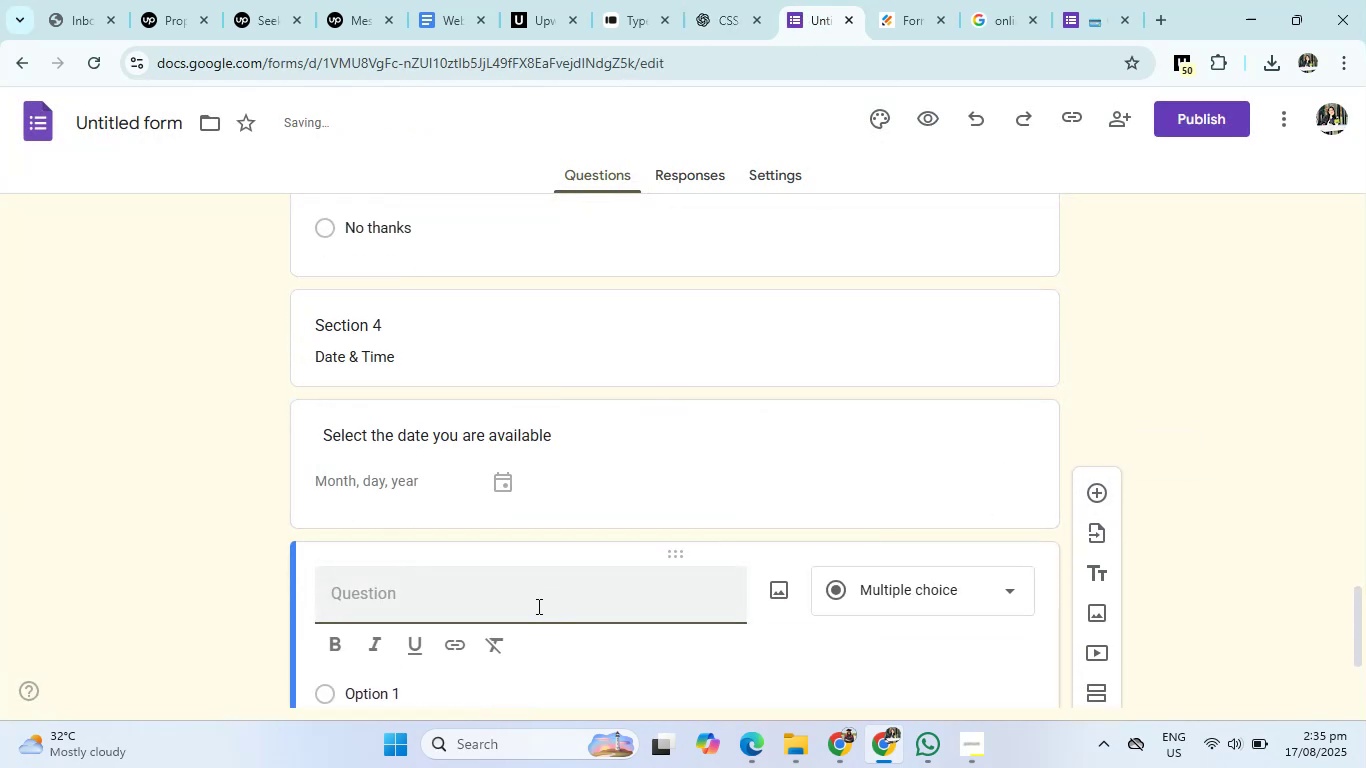 
type(Prefered Arival time)
 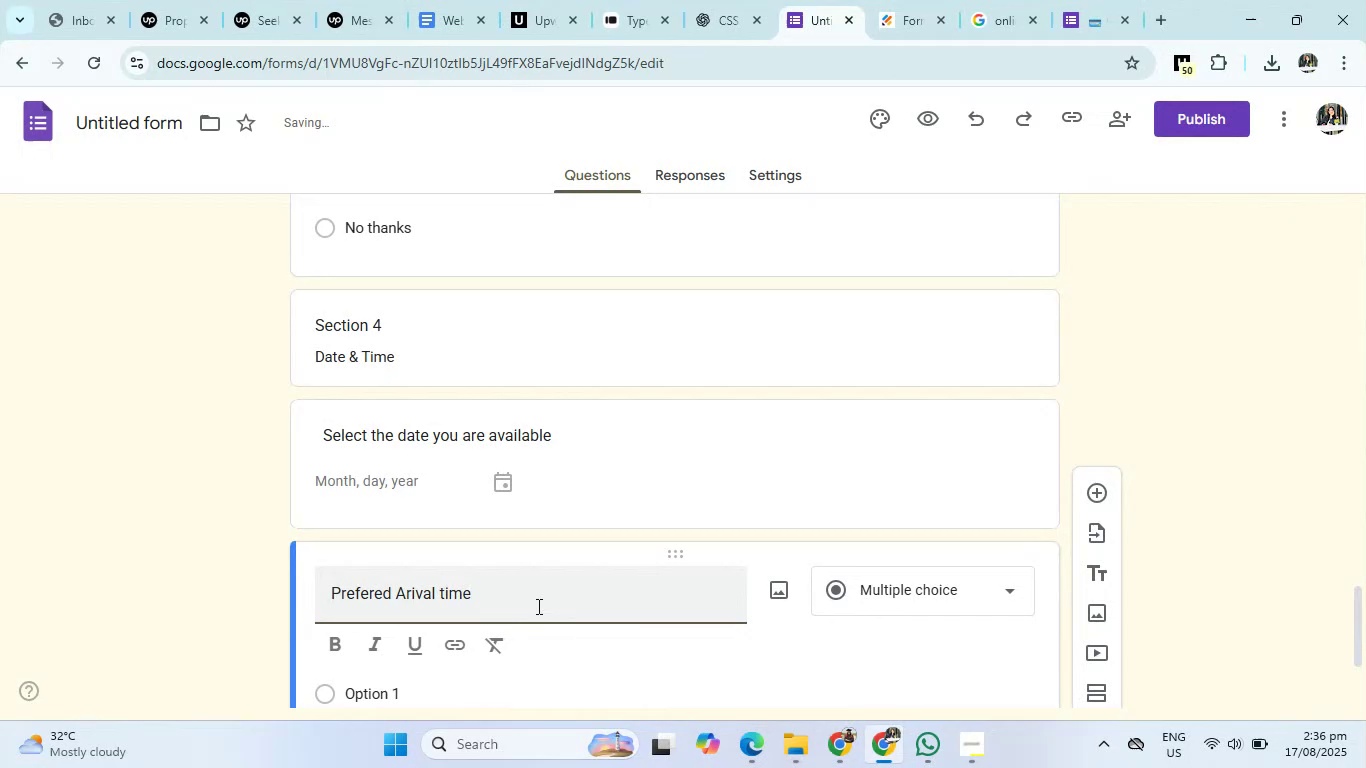 
scroll: coordinate [537, 606], scroll_direction: down, amount: 1.0
 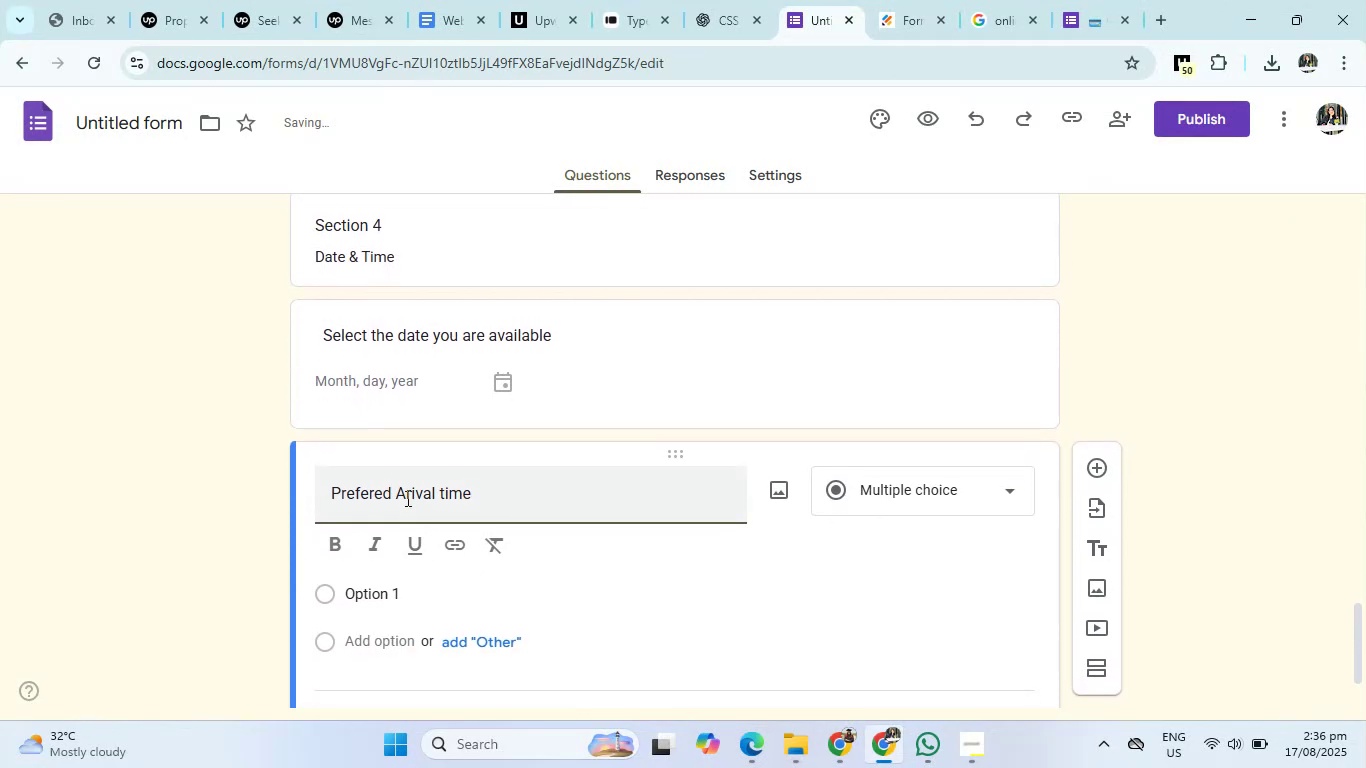 
left_click([406, 498])
 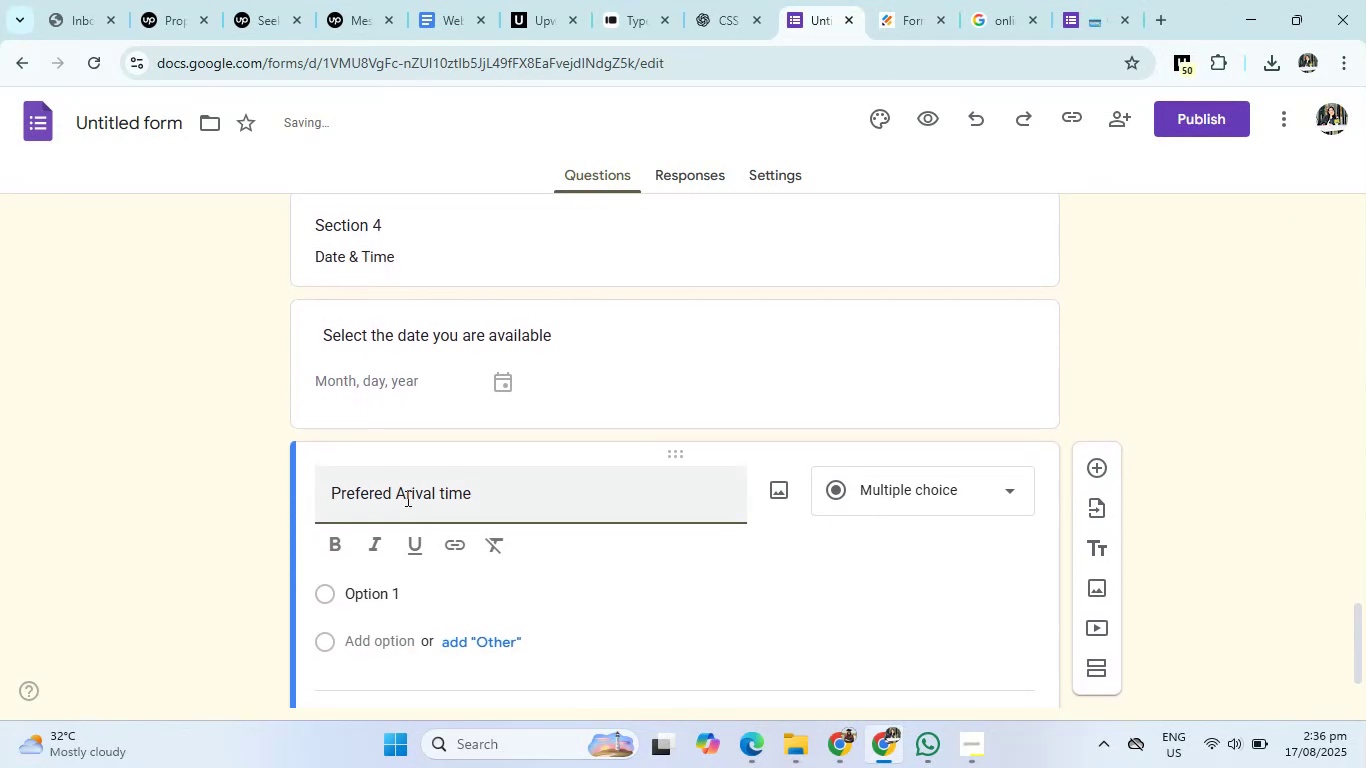 
key(Backspace)
 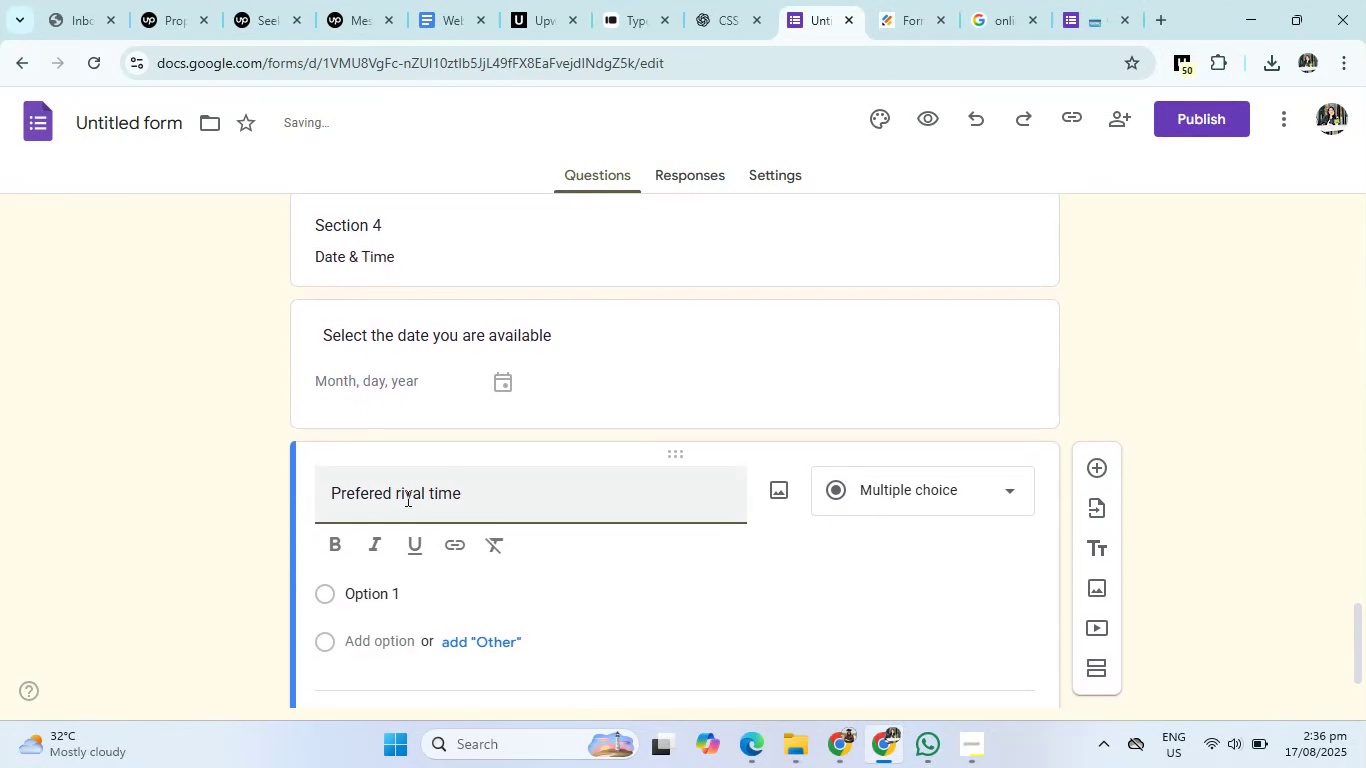 
key(A)
 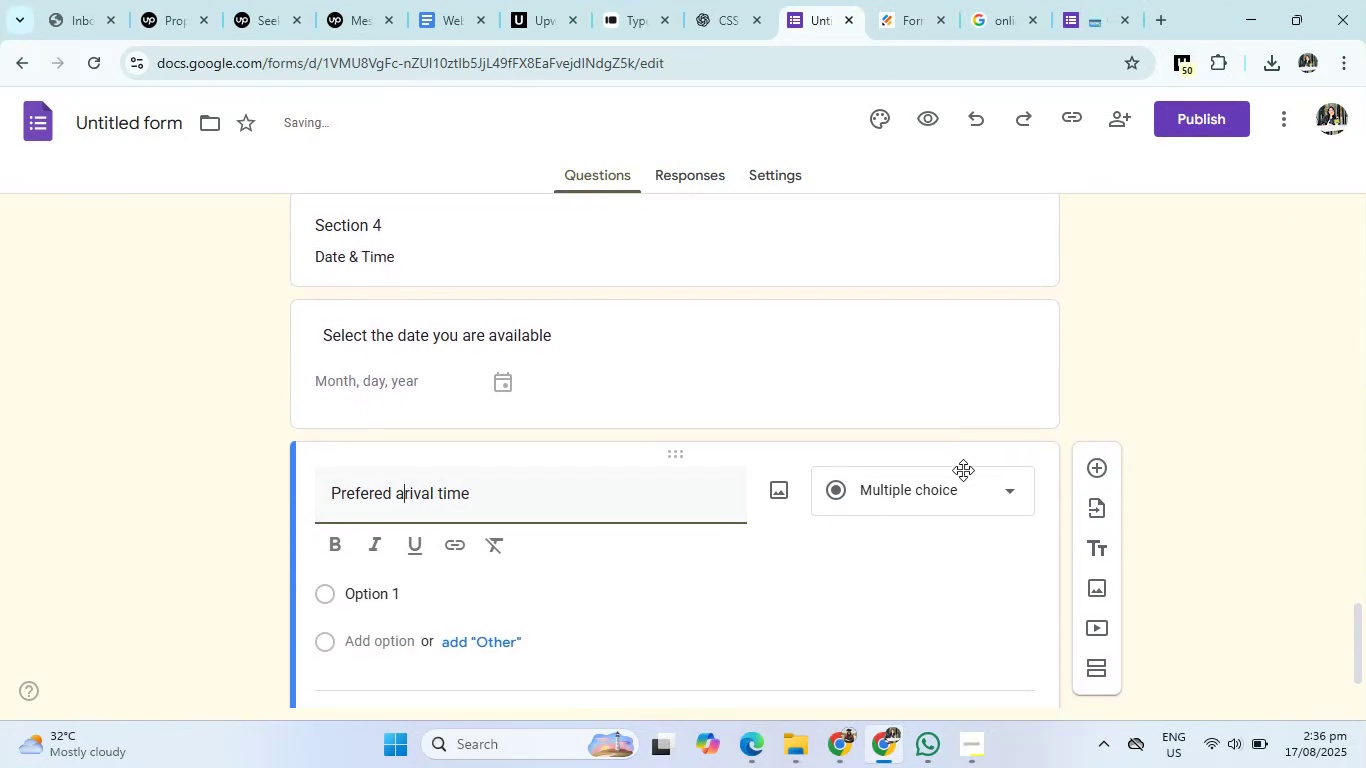 
left_click([949, 501])
 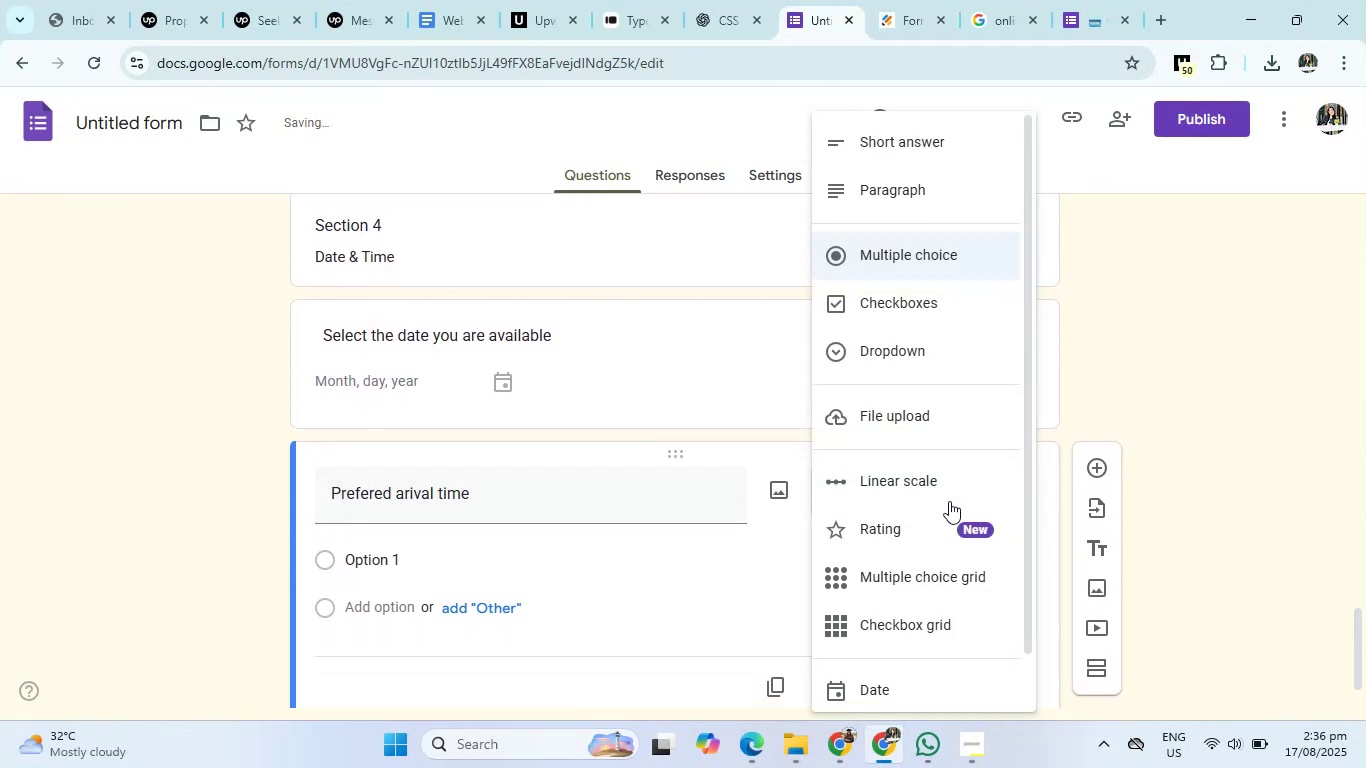 
scroll: coordinate [946, 508], scroll_direction: down, amount: 3.0
 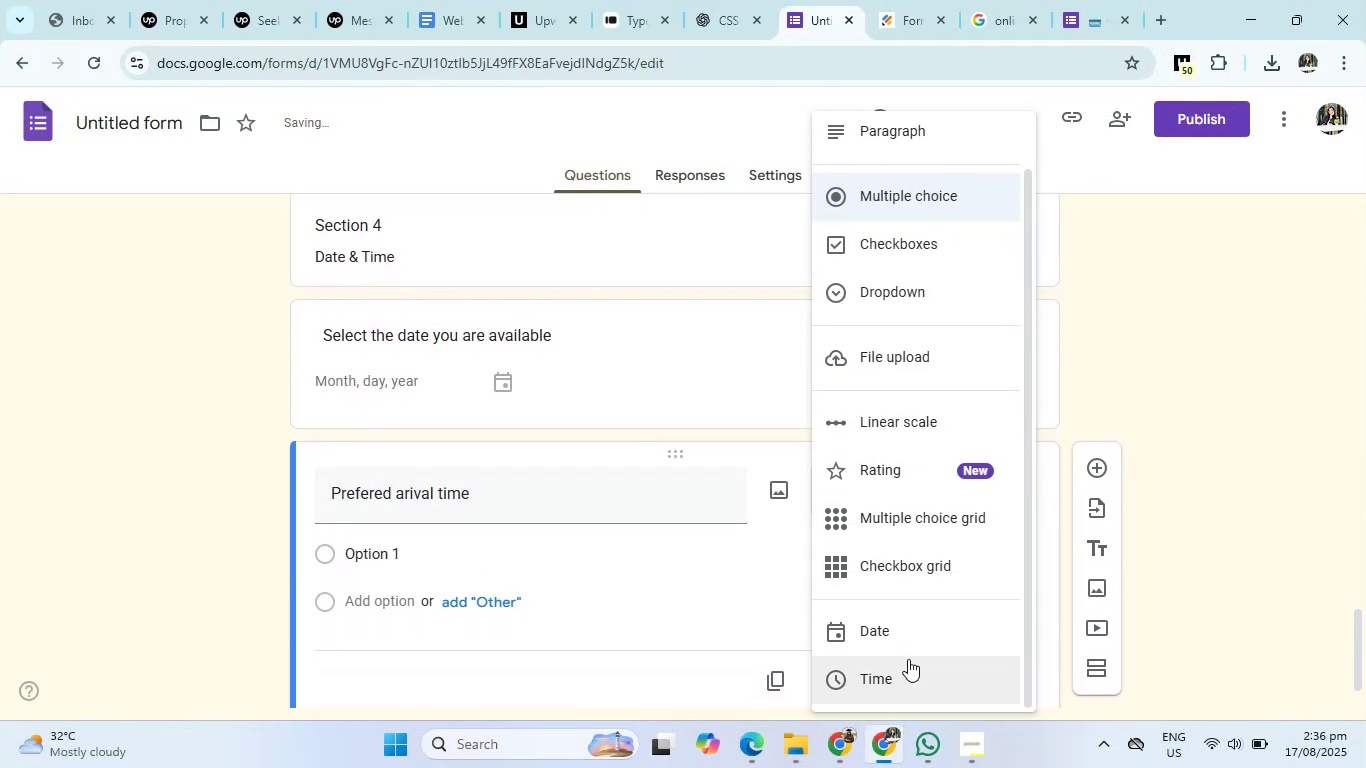 
left_click([907, 666])
 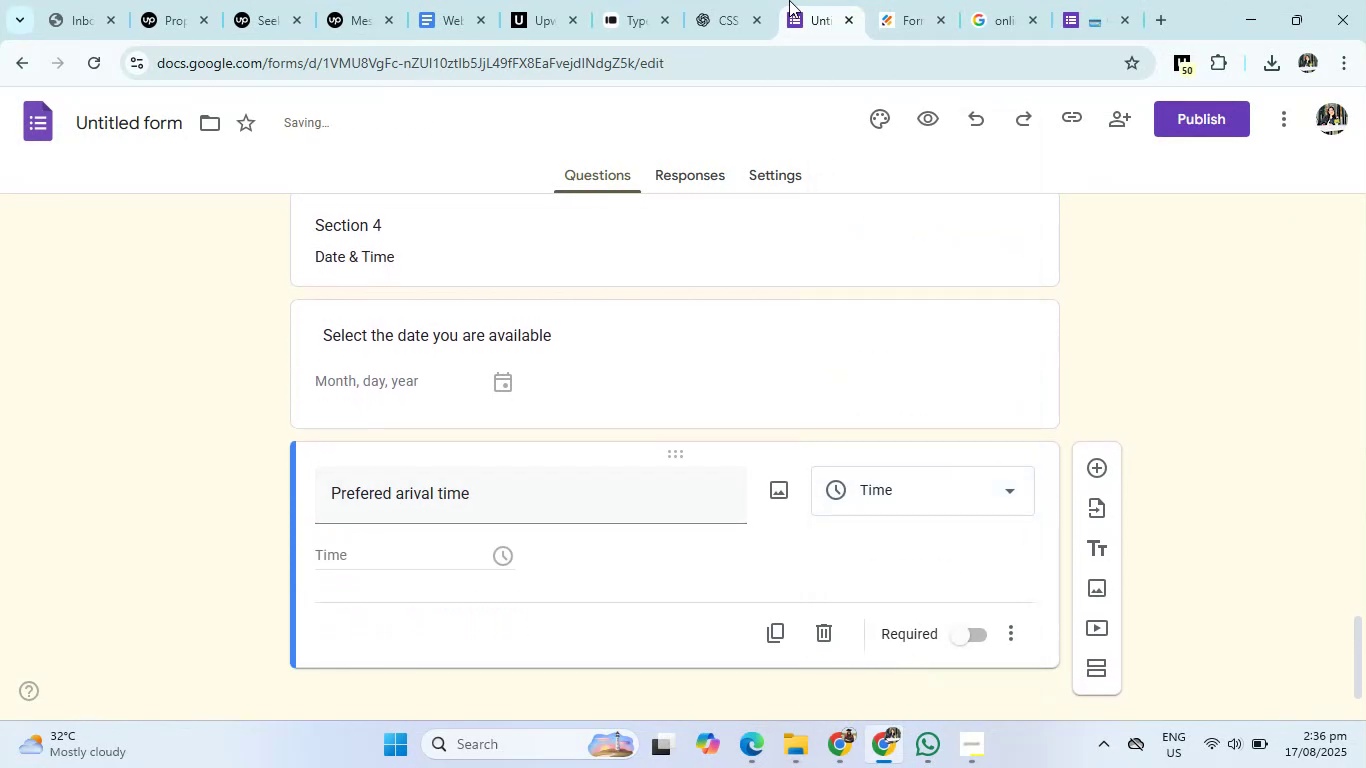 
left_click([708, 0])
 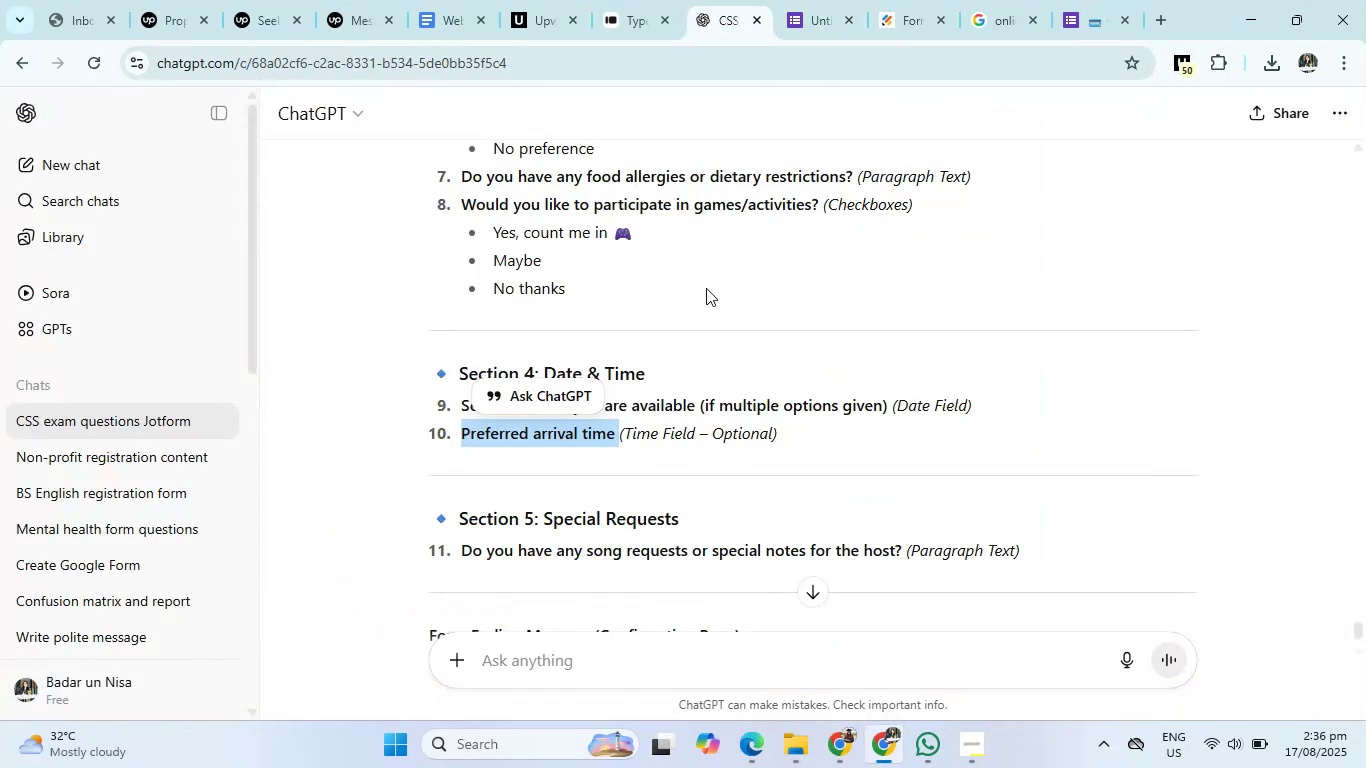 
scroll: coordinate [698, 387], scroll_direction: down, amount: 2.0
 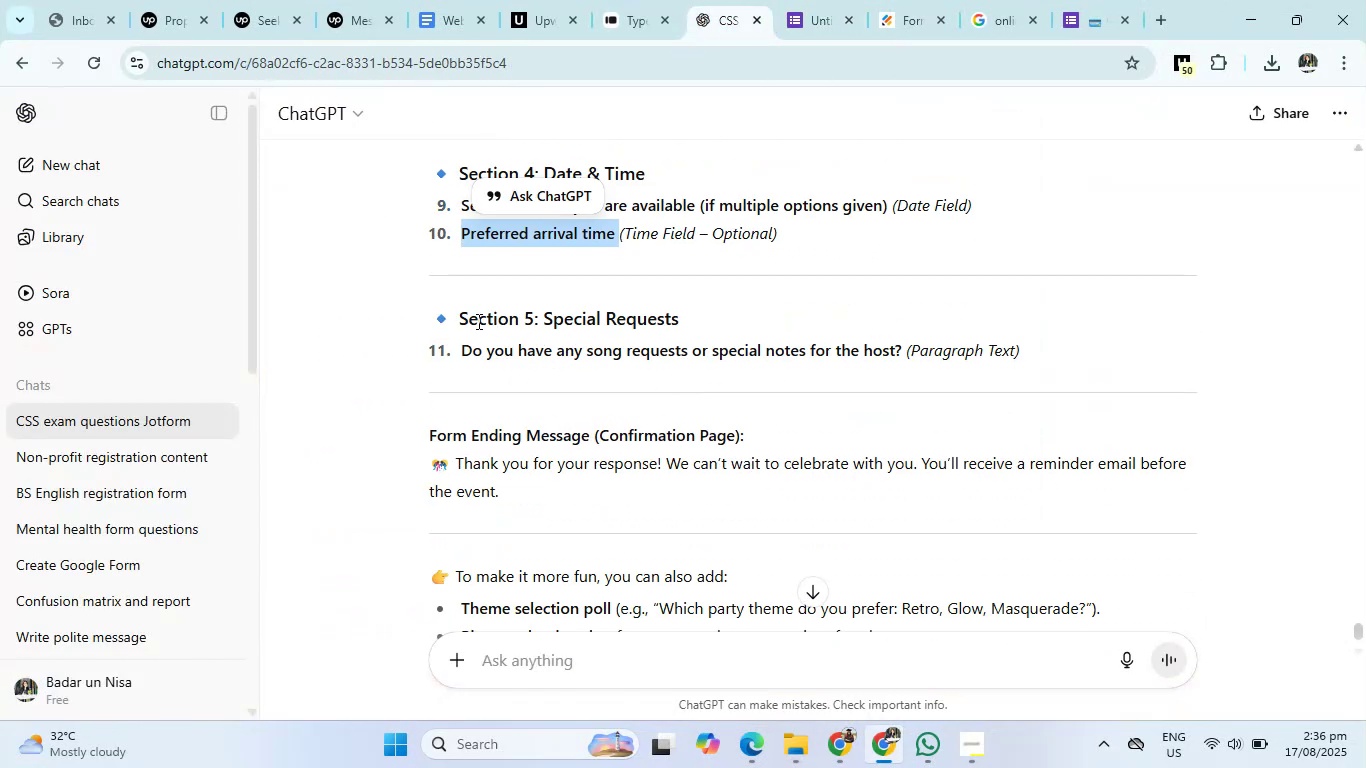 
left_click_drag(start_coordinate=[459, 318], to_coordinate=[546, 319])
 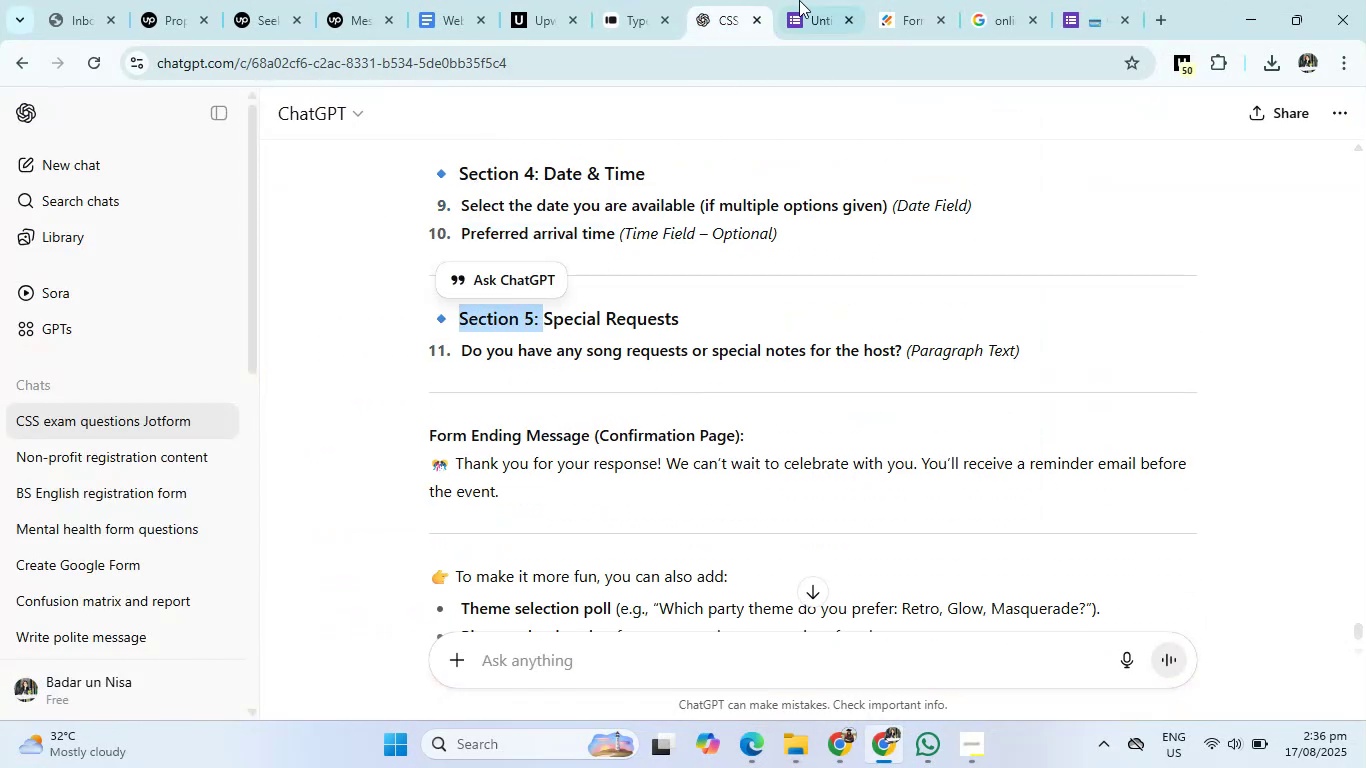 
left_click([805, 0])
 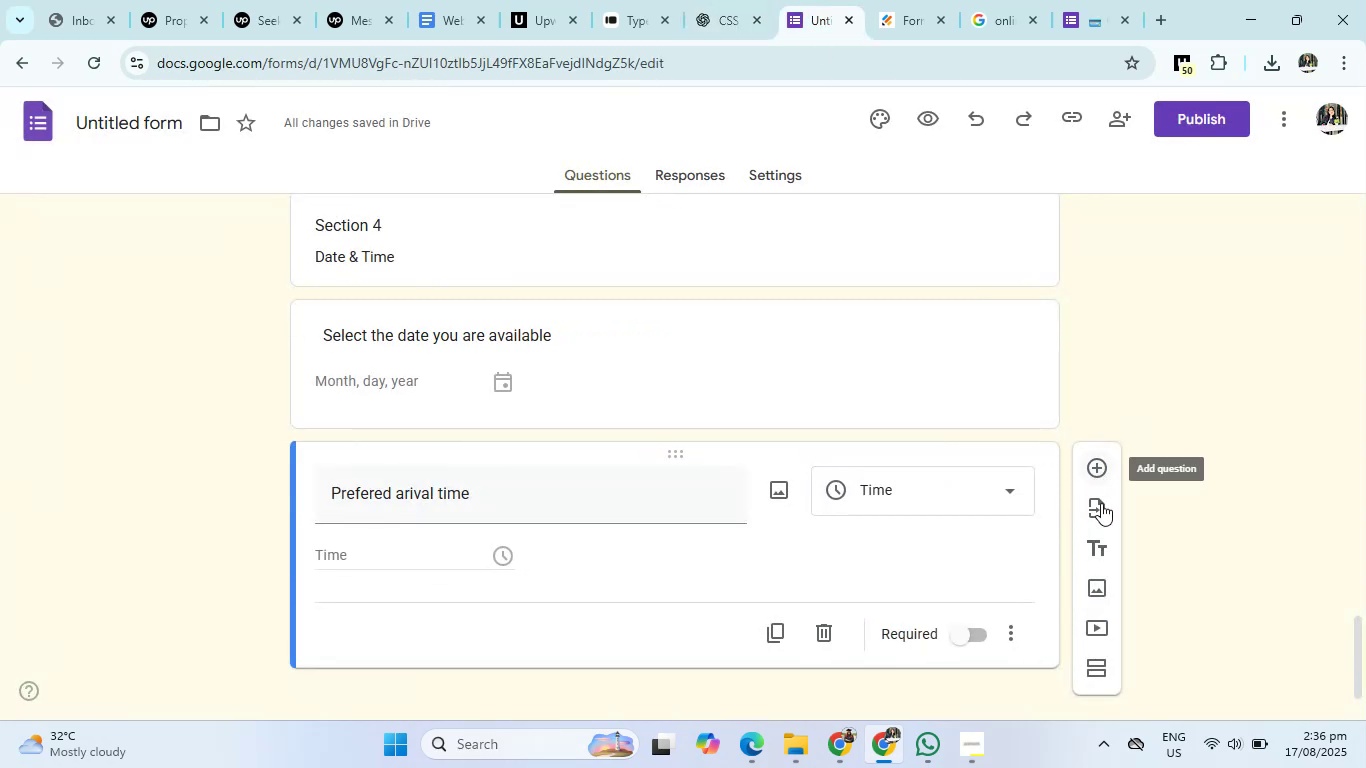 
left_click([1095, 542])
 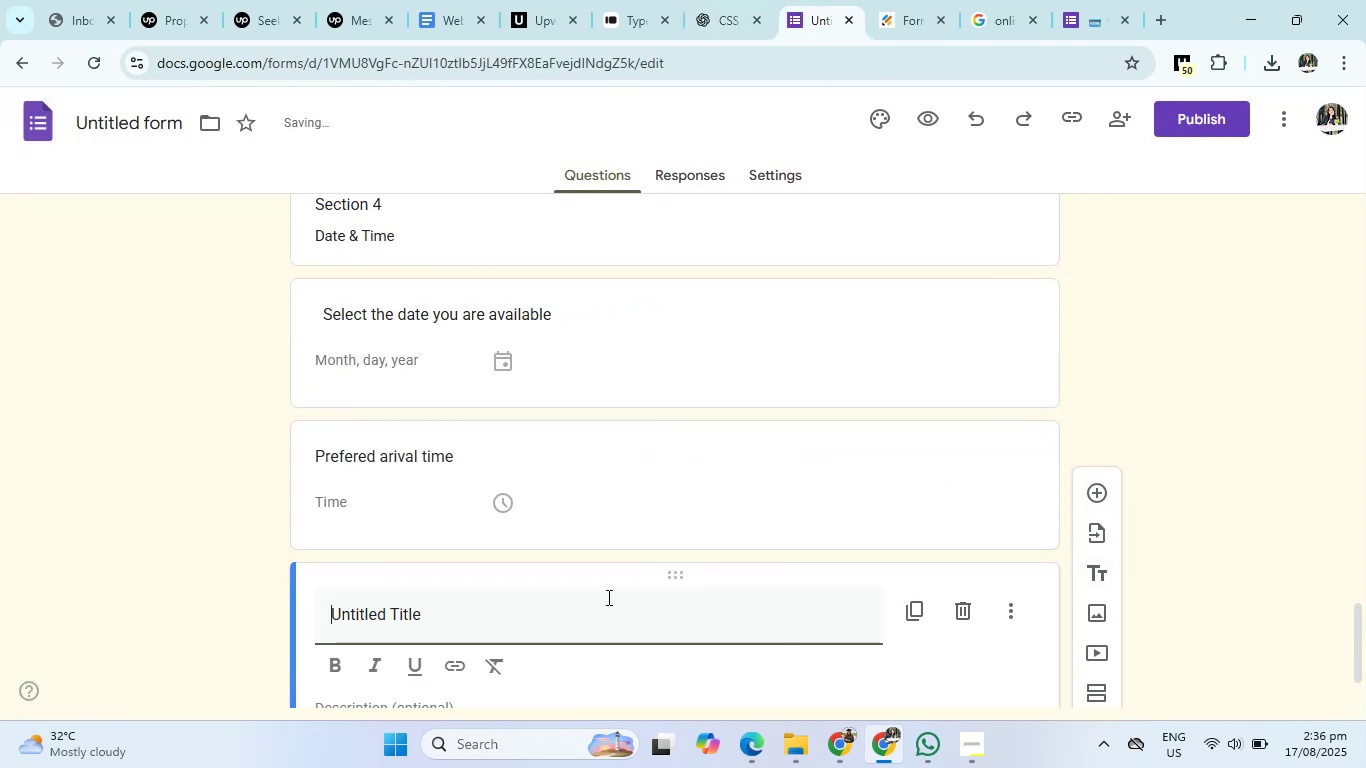 
left_click_drag(start_coordinate=[601, 606], to_coordinate=[298, 607])
 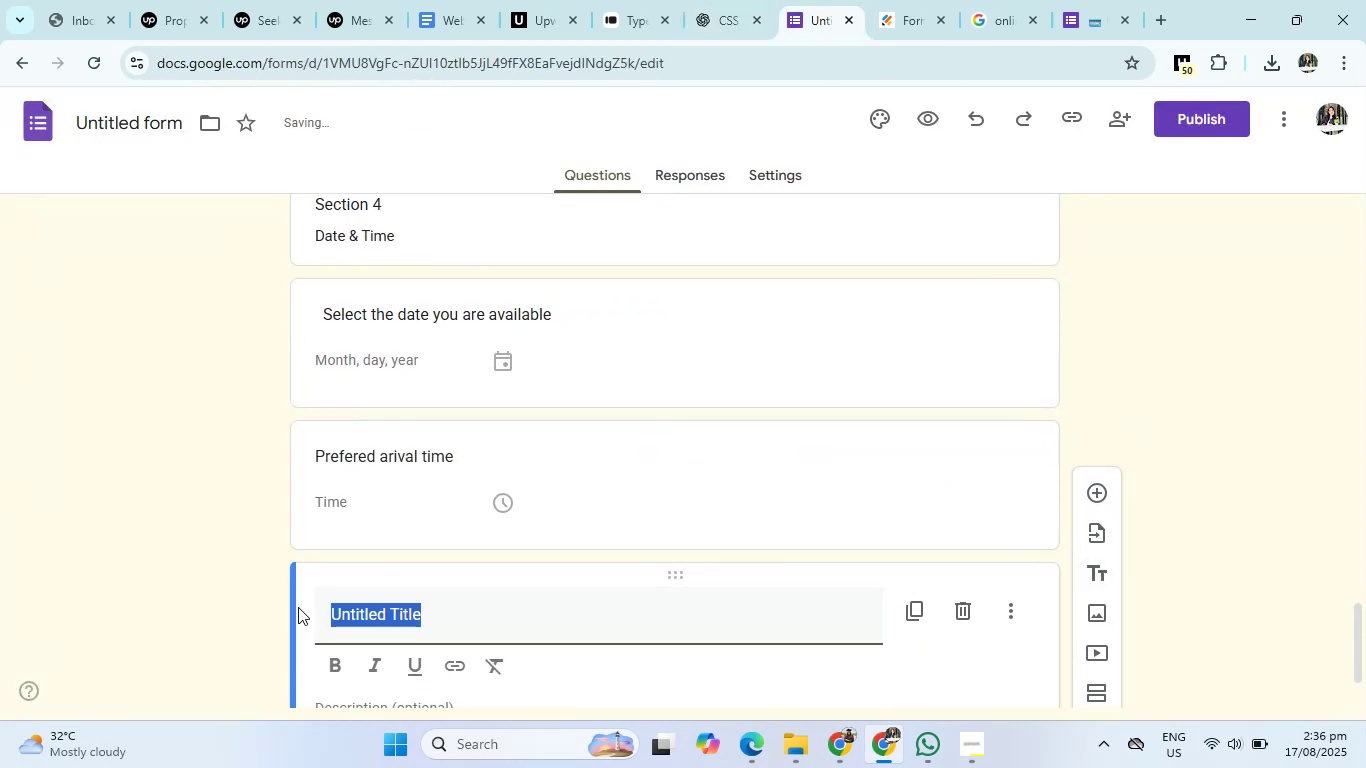 
key(Backspace)
type(spe)
key(Backspace)
key(Backspace)
key(Backspace)
type(Special Request)
 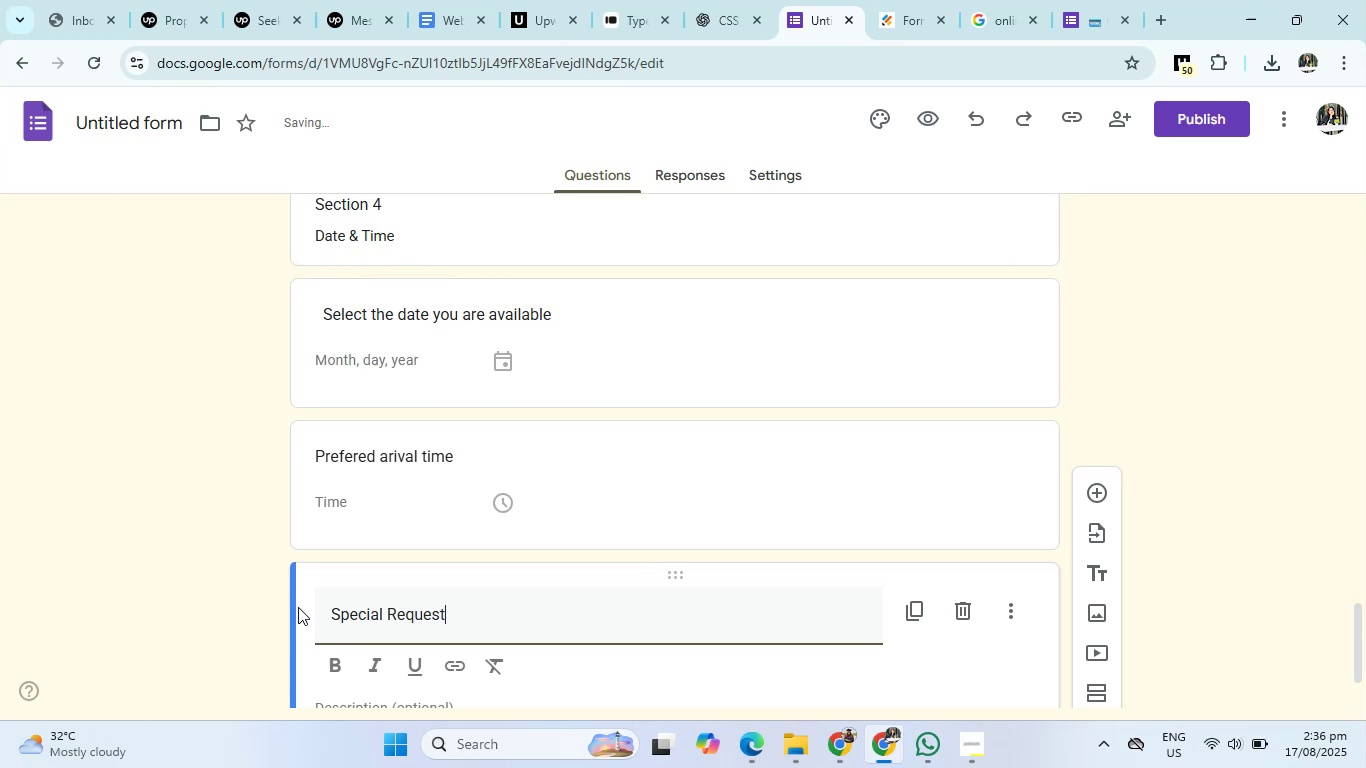 
left_click([741, 0])
 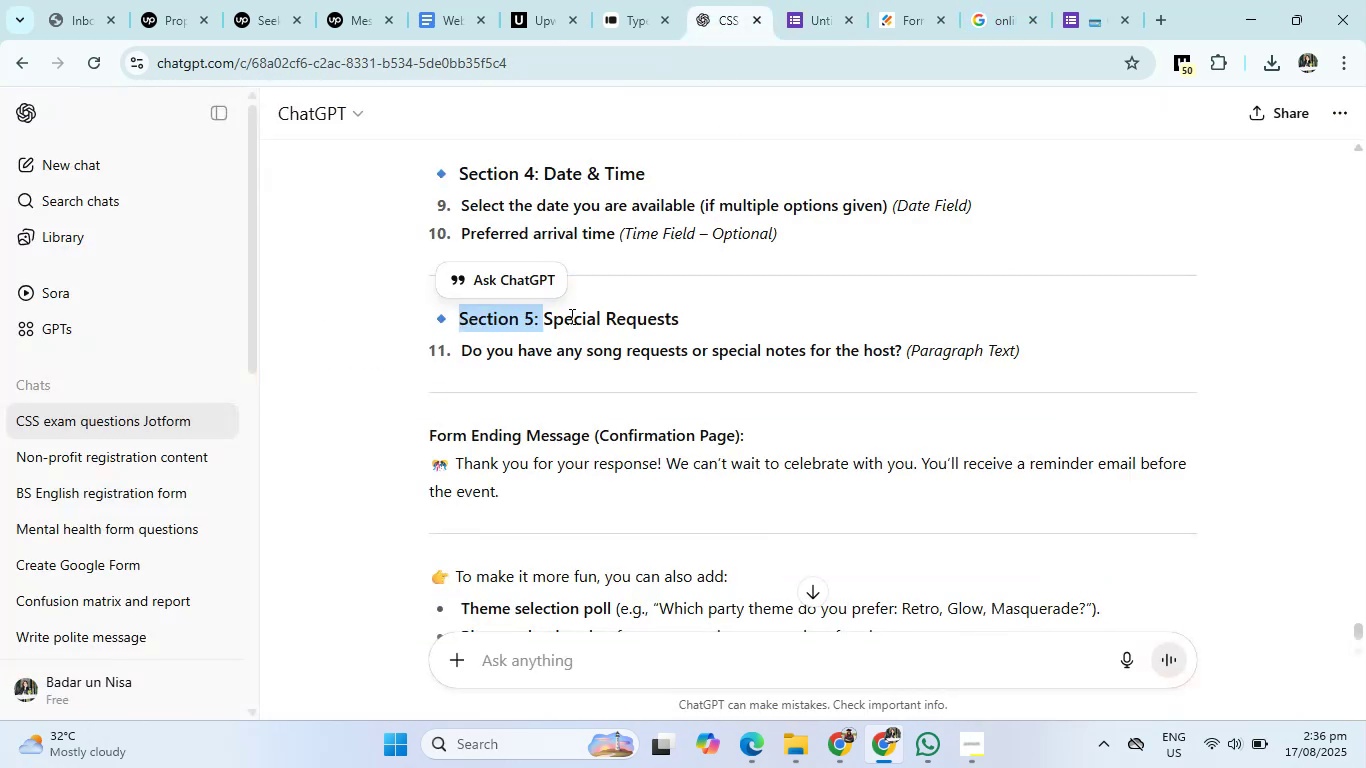 
left_click([782, 0])
 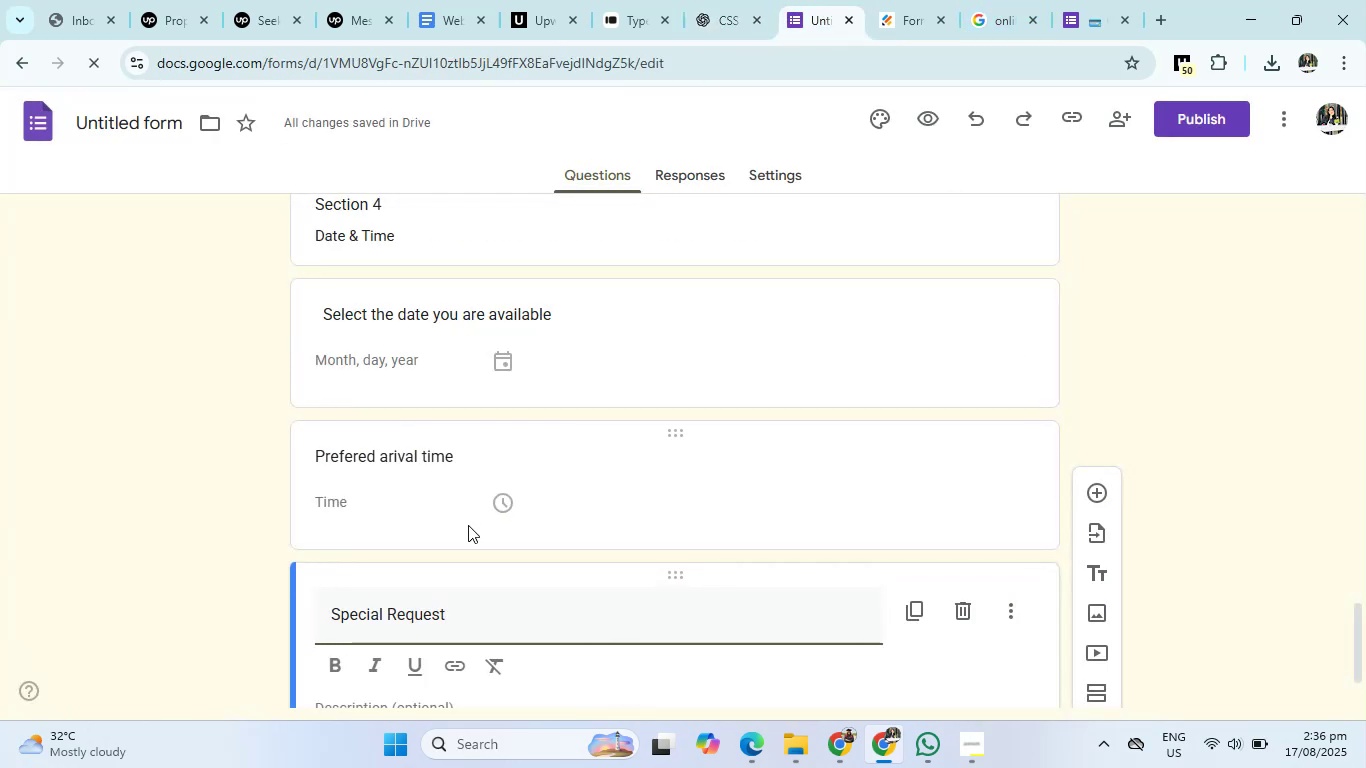 
scroll: coordinate [468, 557], scroll_direction: down, amount: 3.0
 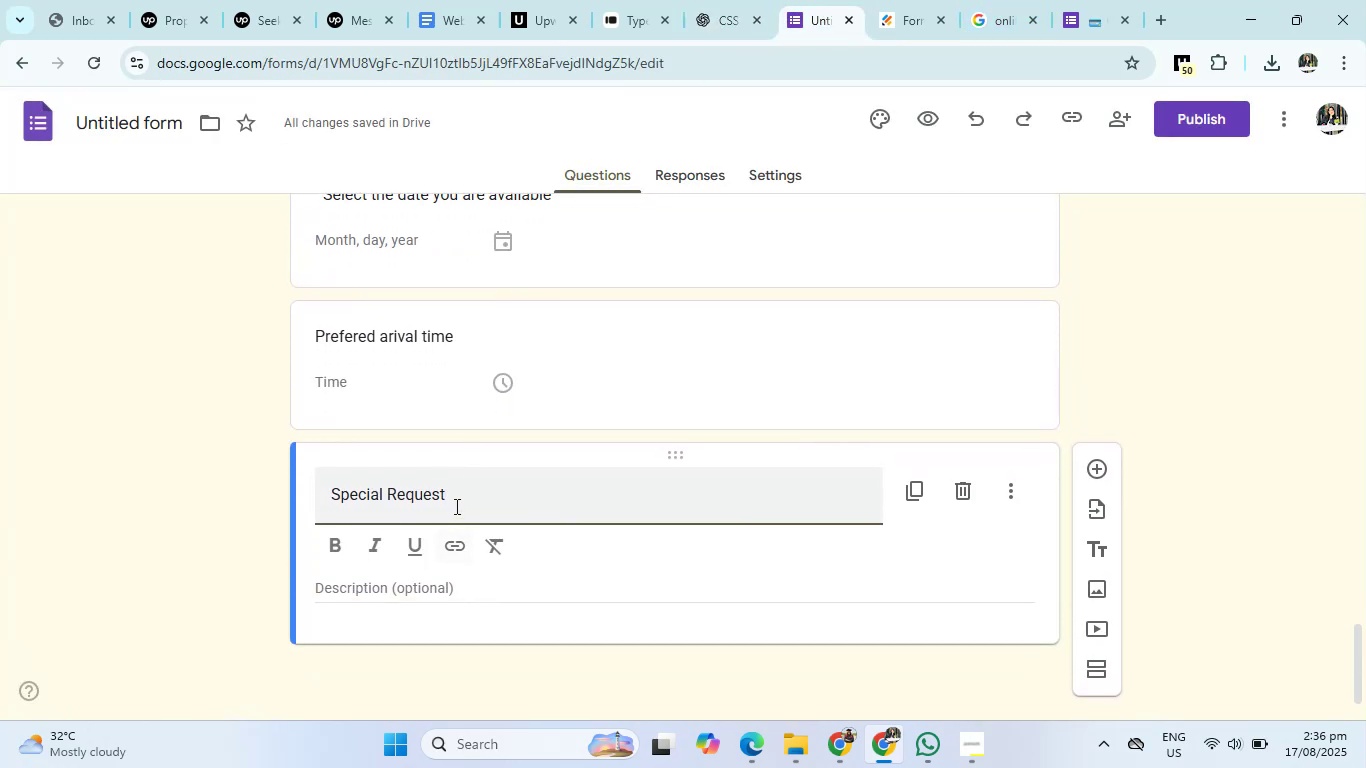 
left_click_drag(start_coordinate=[454, 493], to_coordinate=[260, 503])
 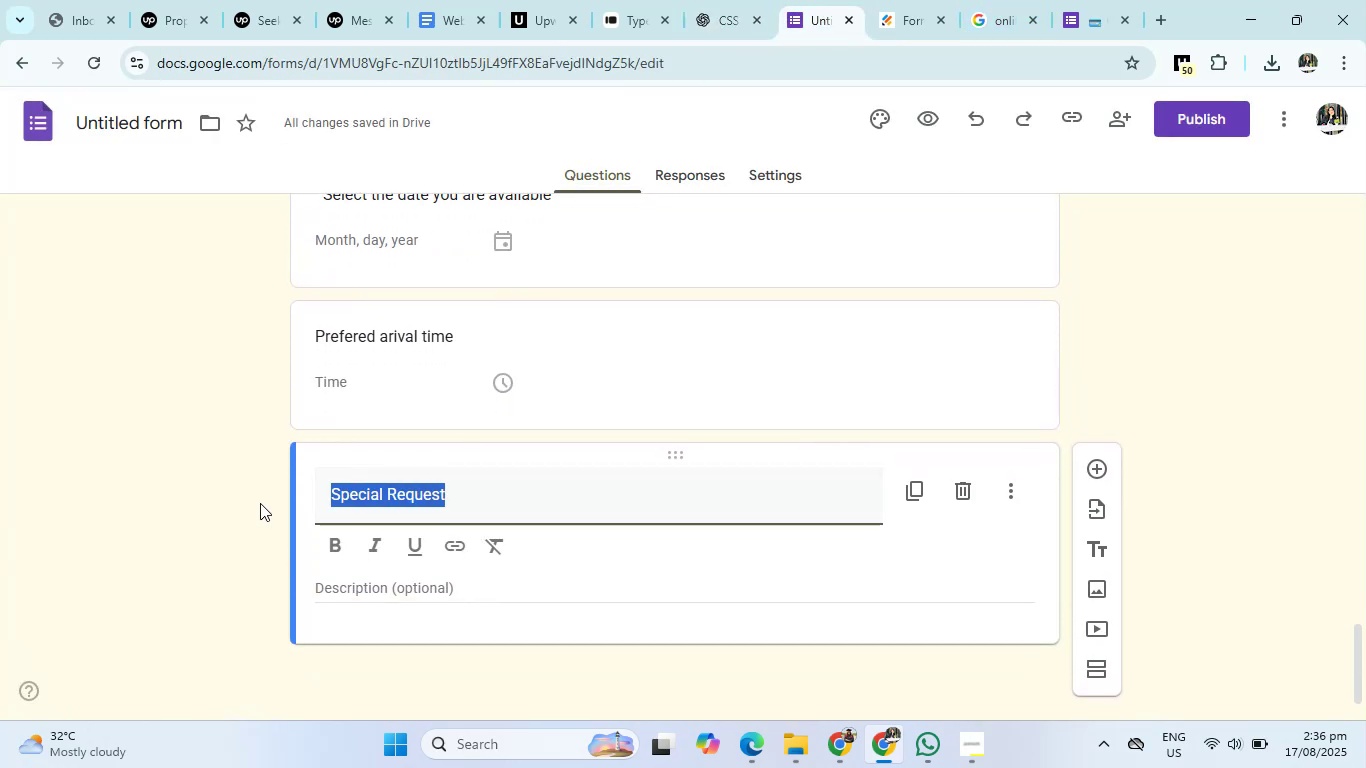 
key(Control+X)
 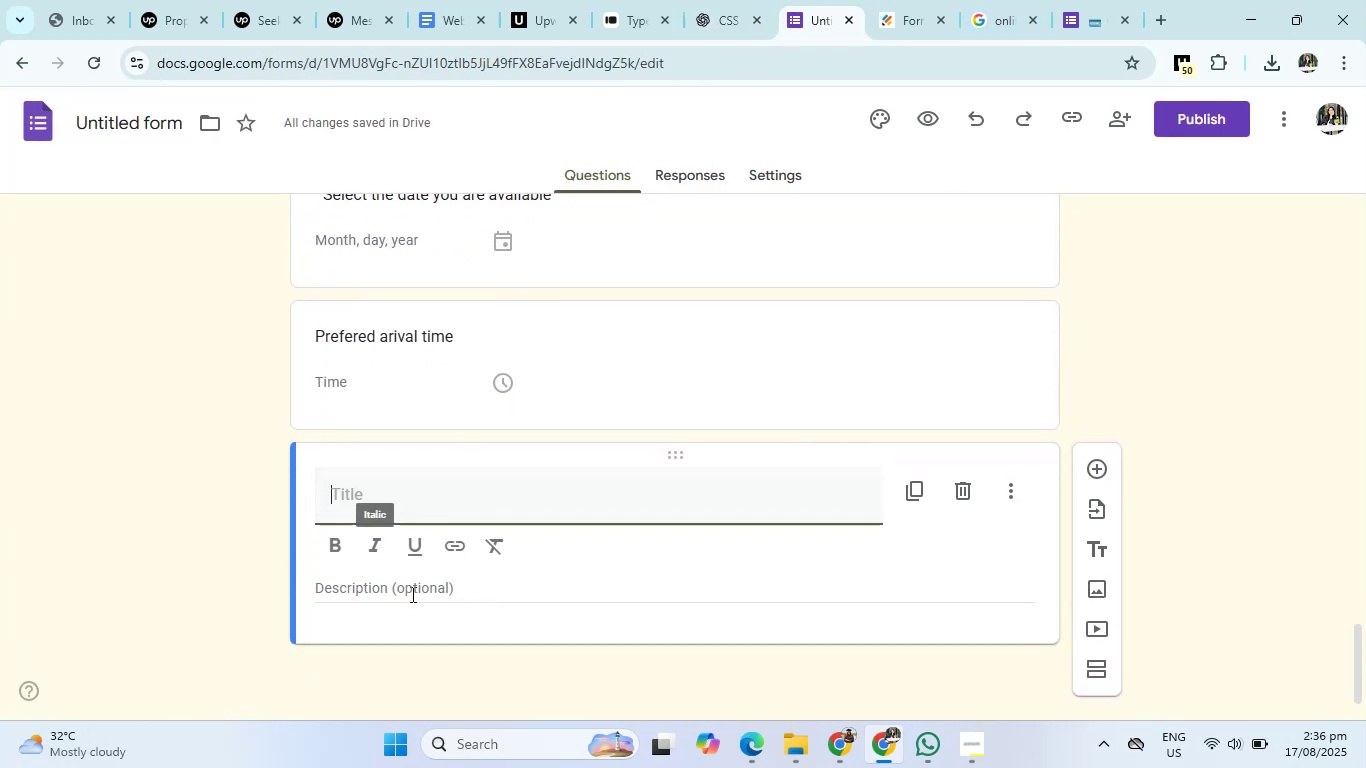 
left_click([409, 598])
 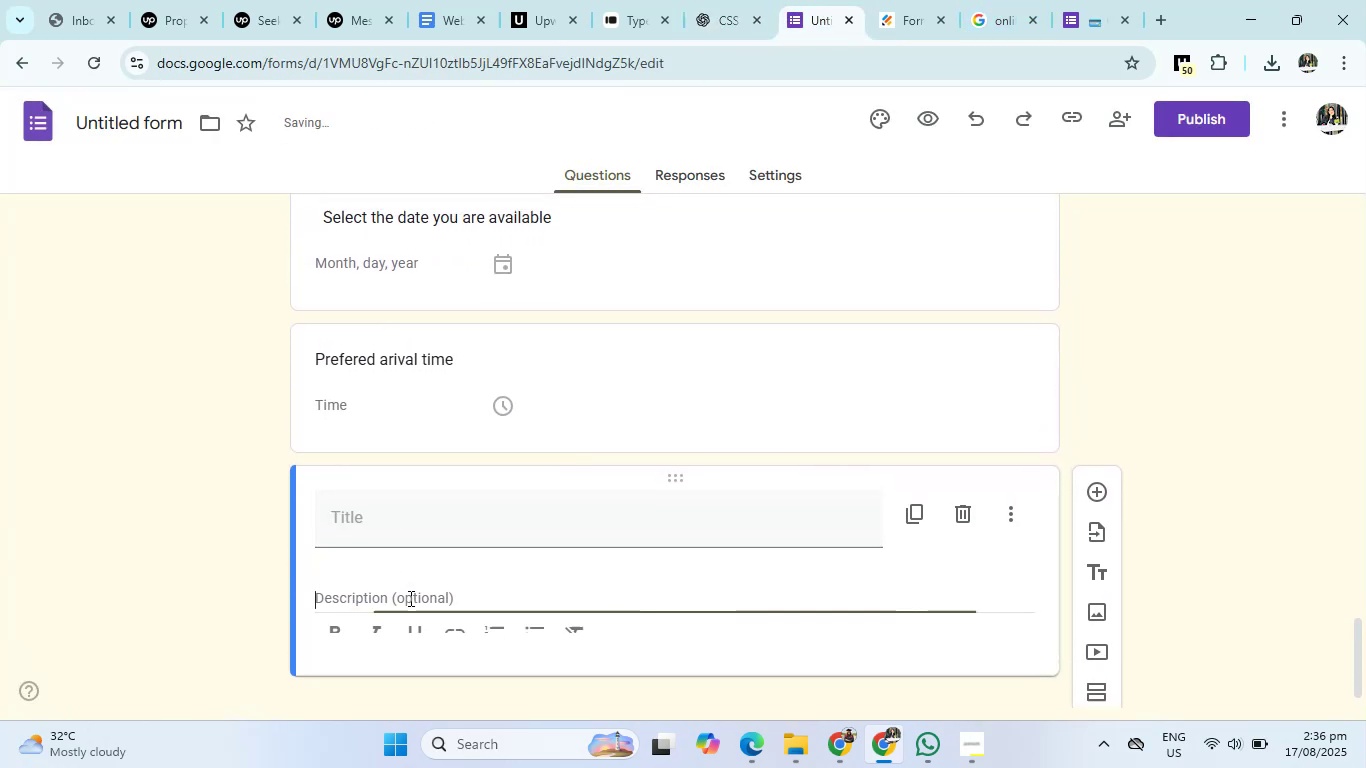 
key(Control+V)
 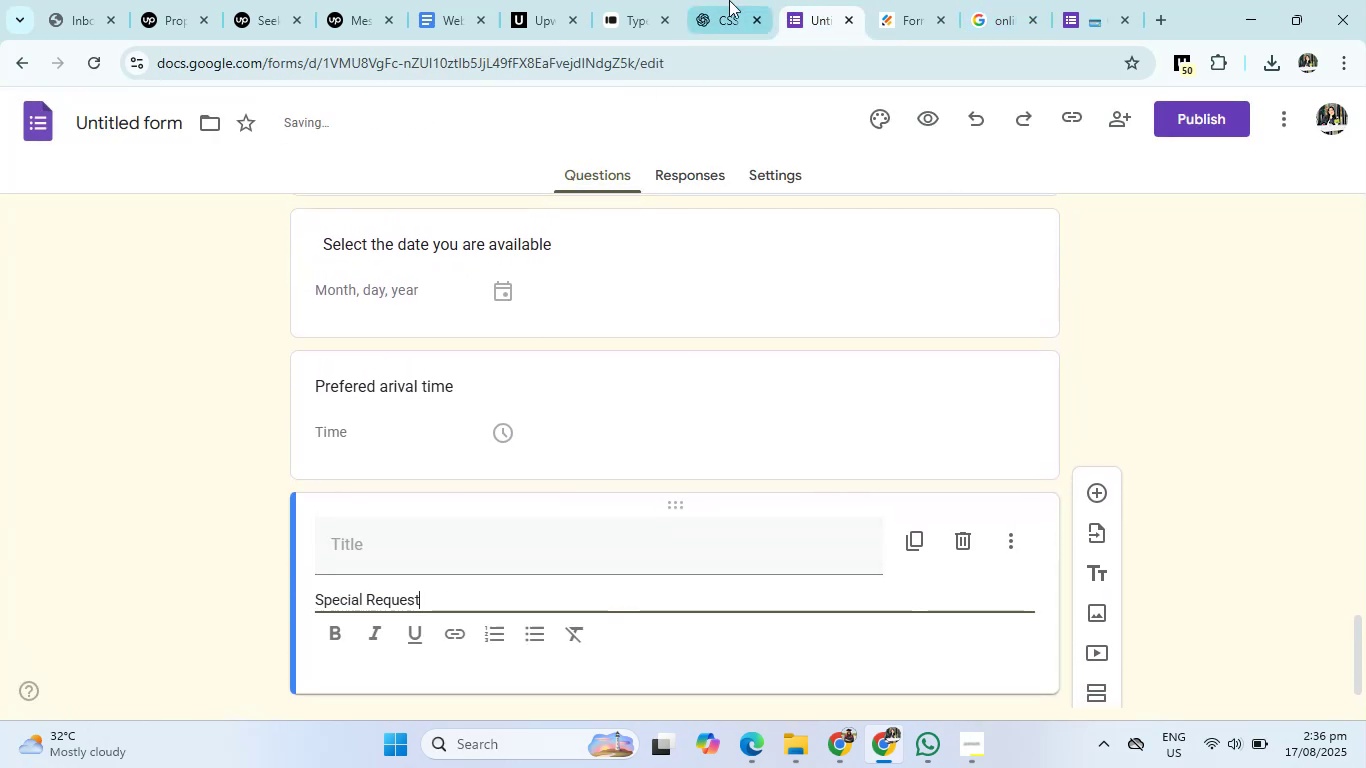 
left_click([740, 0])
 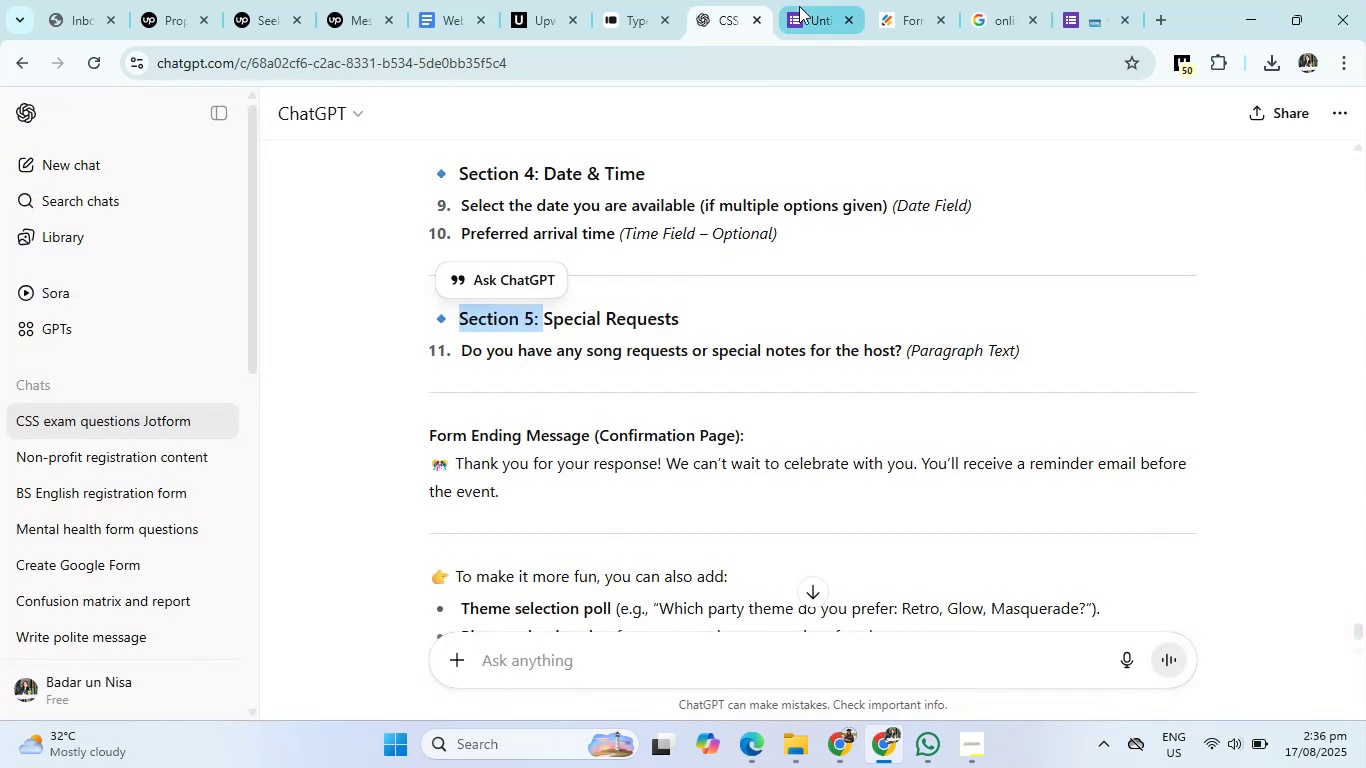 
left_click([807, 0])
 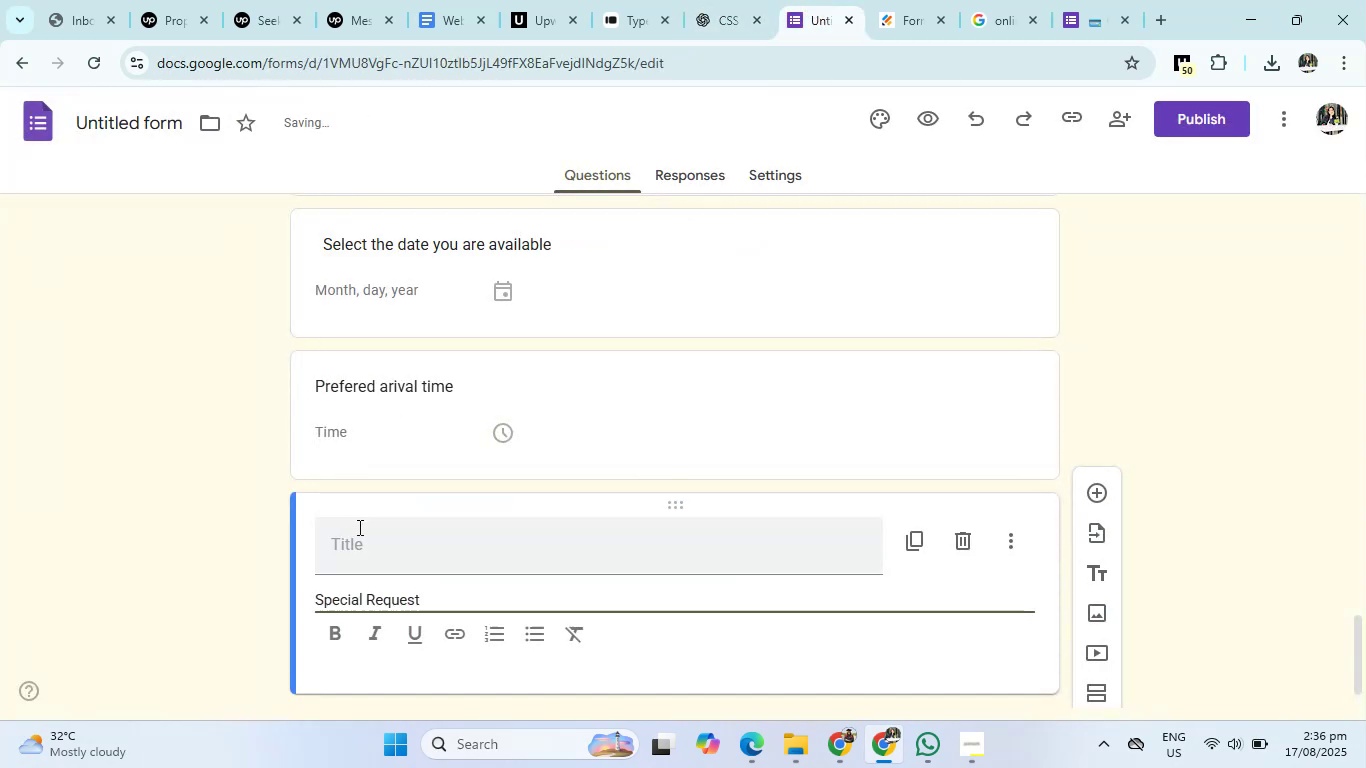 
left_click([361, 542])
 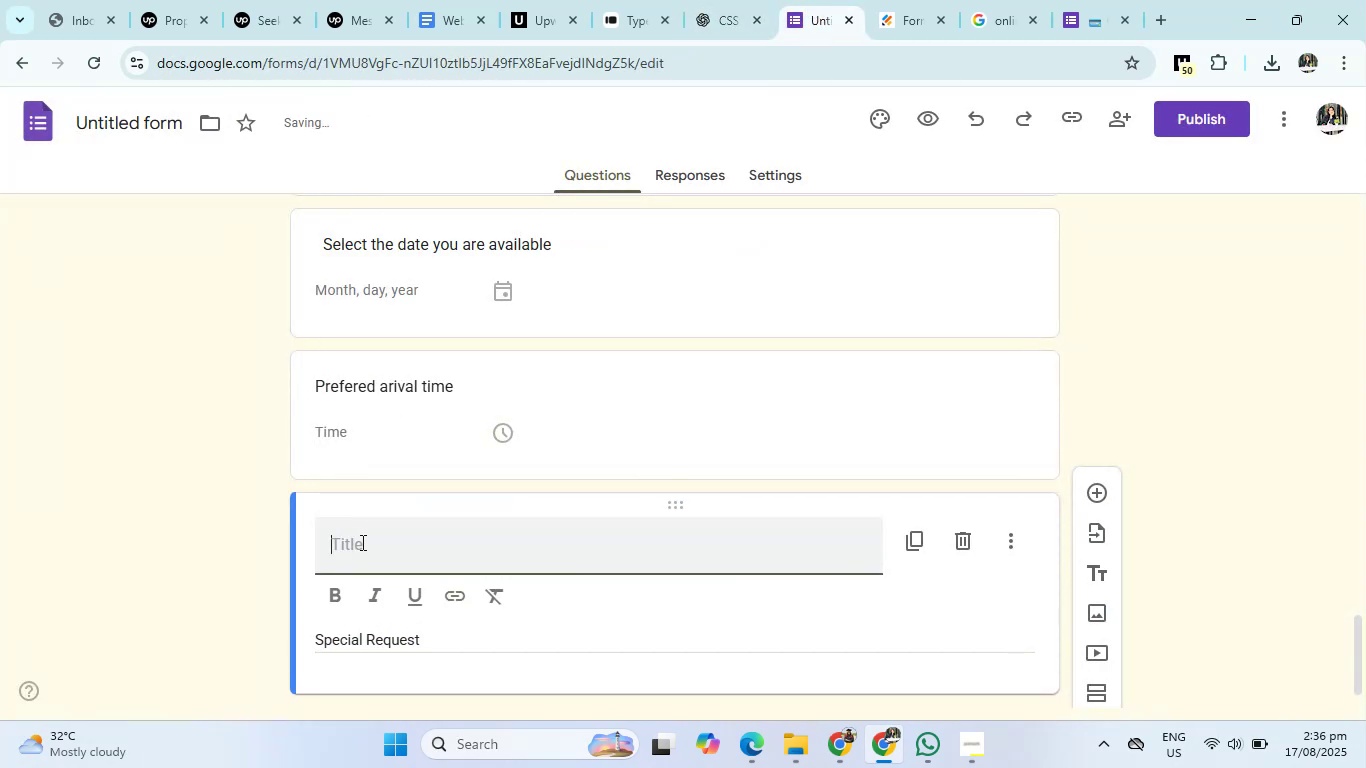 
type(Section 5)
 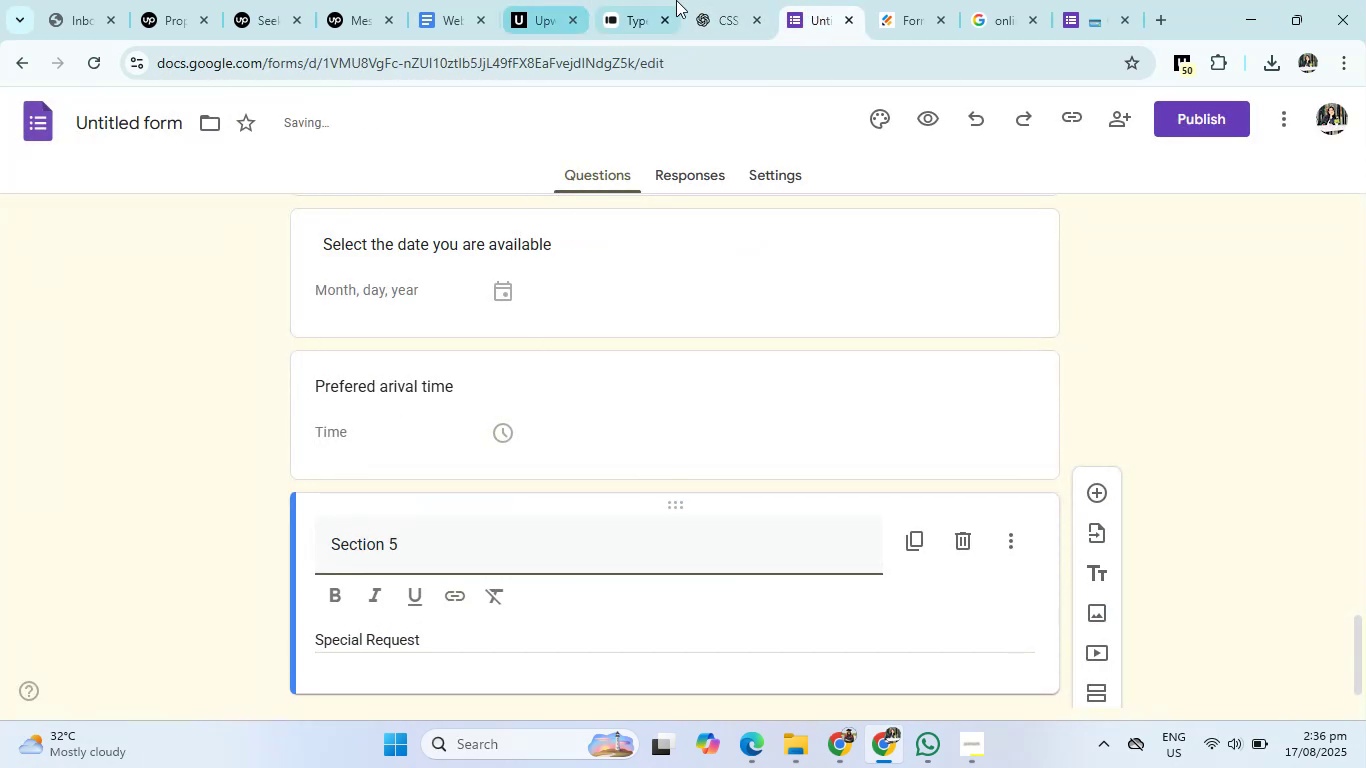 
left_click([754, 0])
 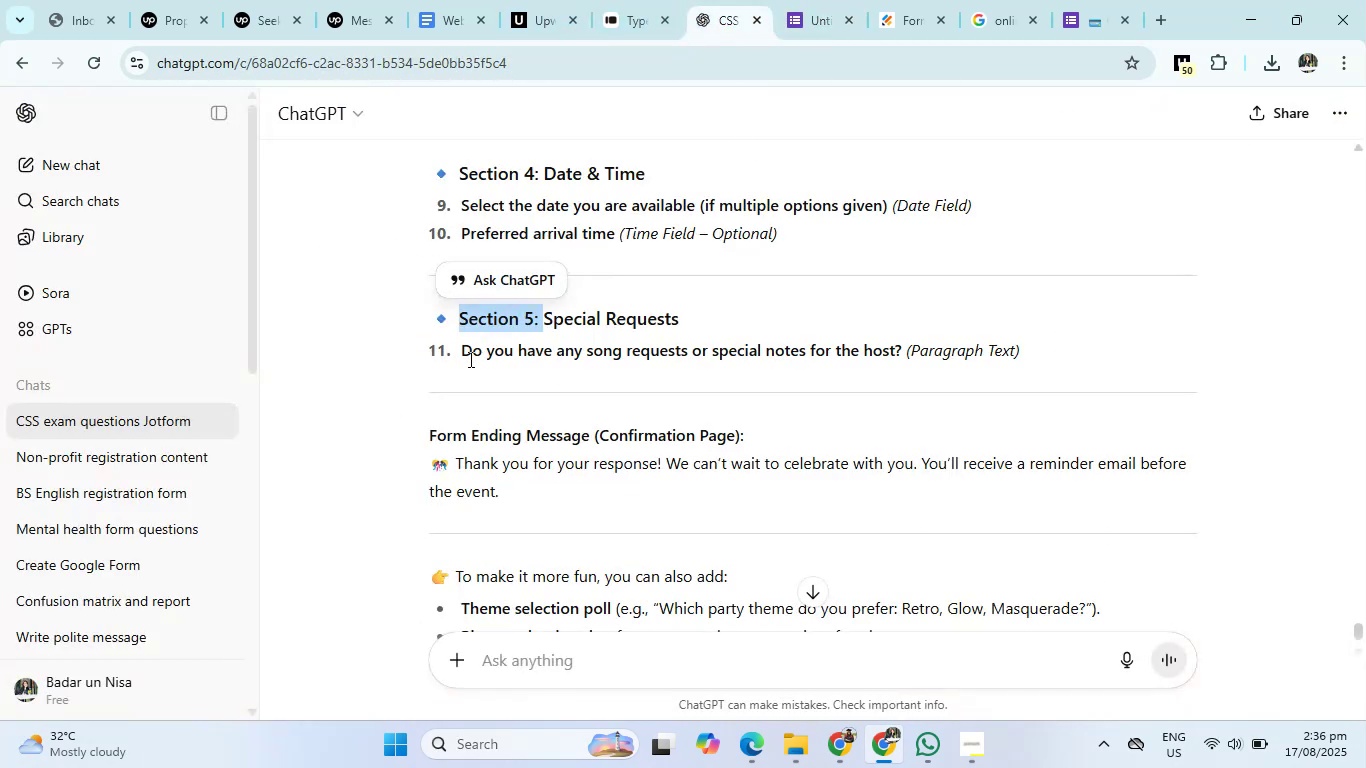 
left_click_drag(start_coordinate=[462, 354], to_coordinate=[905, 356])
 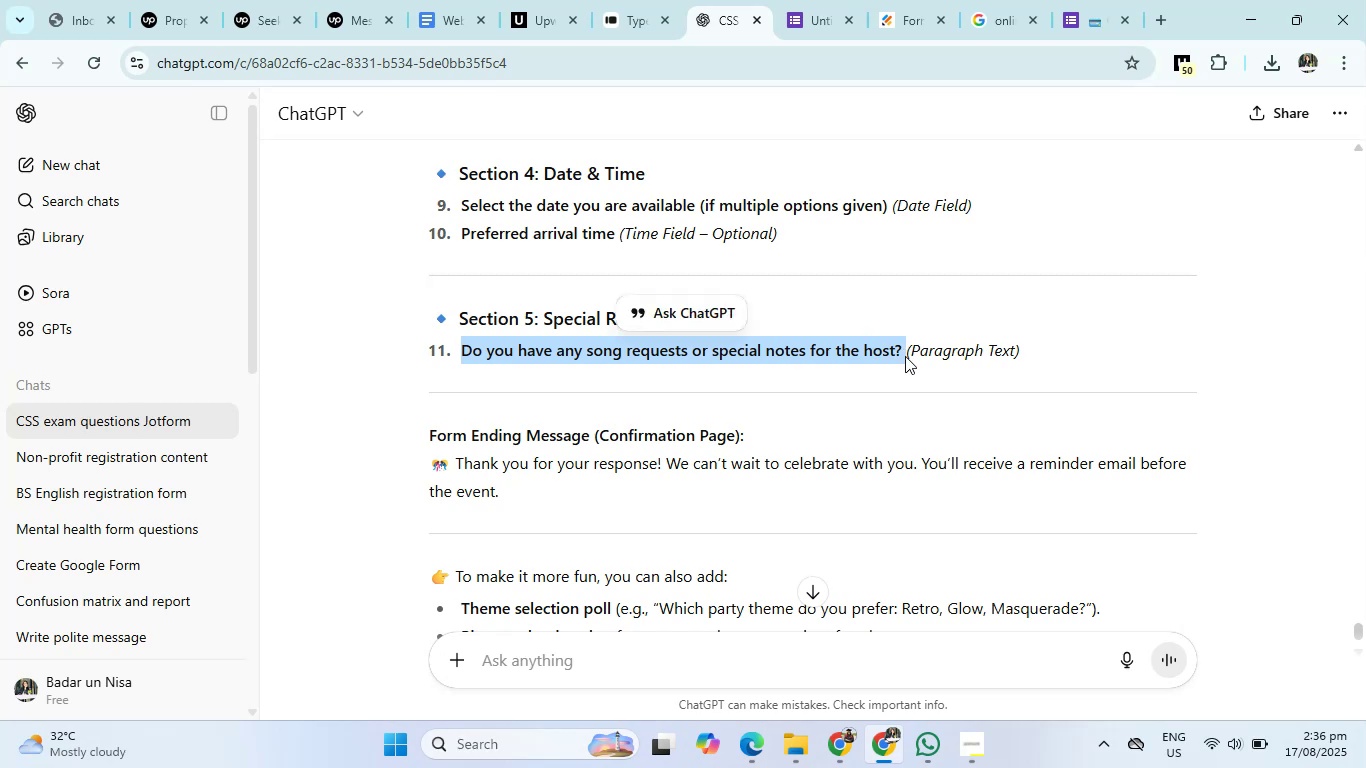 
key(Control+C)
 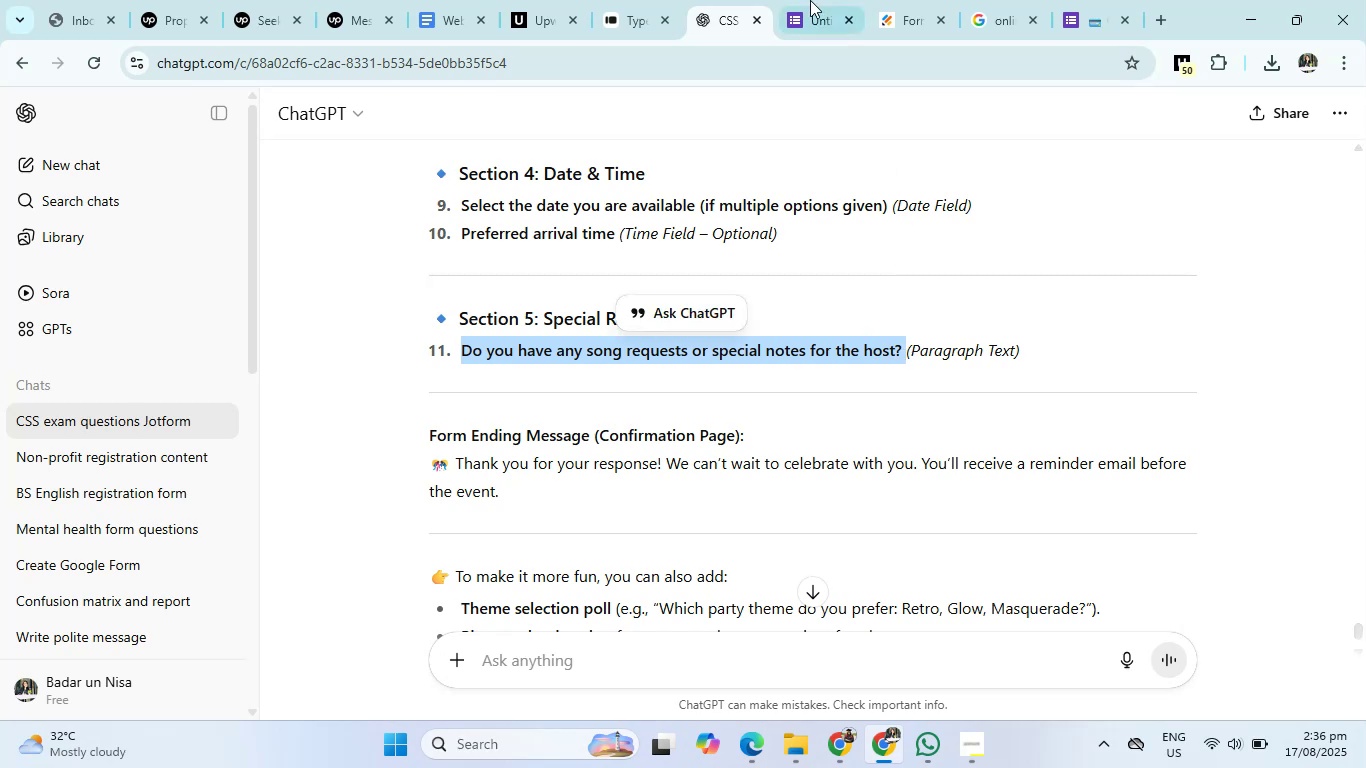 
left_click([809, 0])
 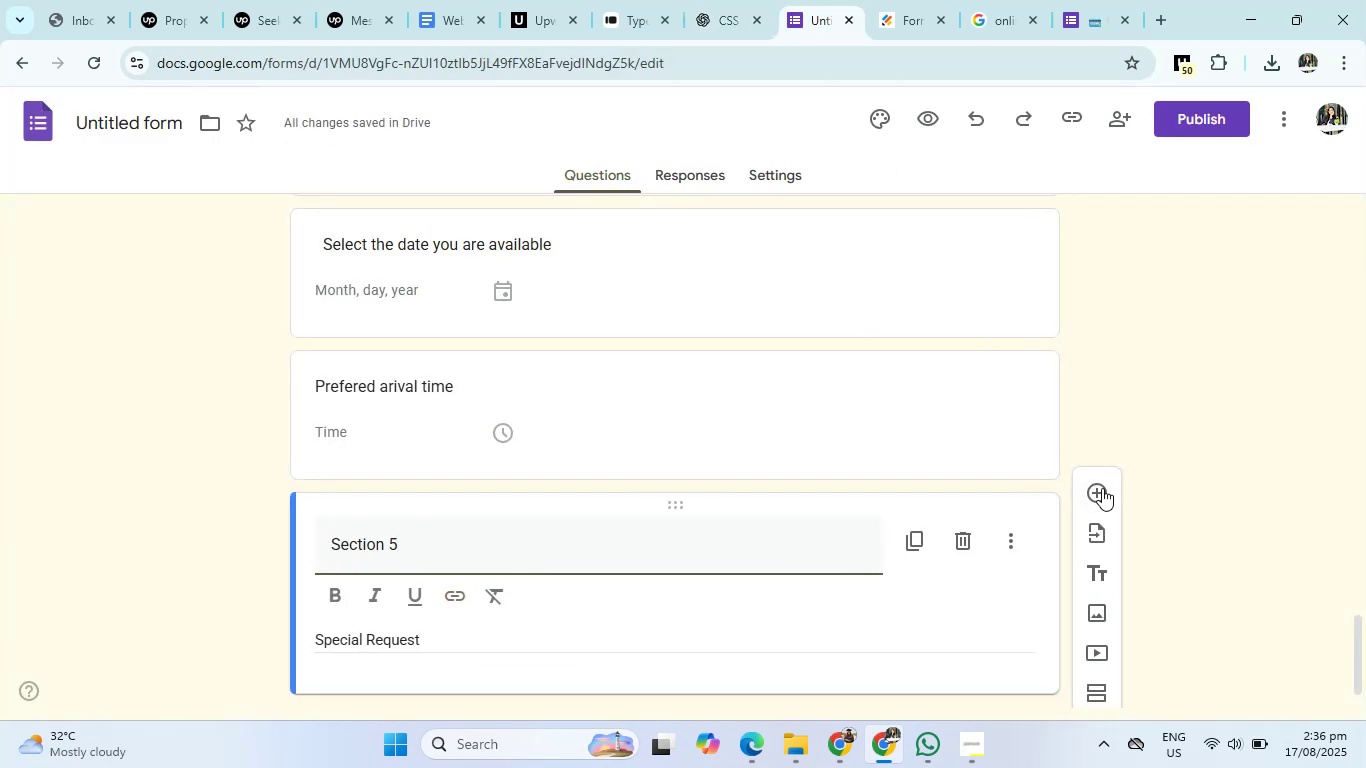 
left_click([1102, 488])
 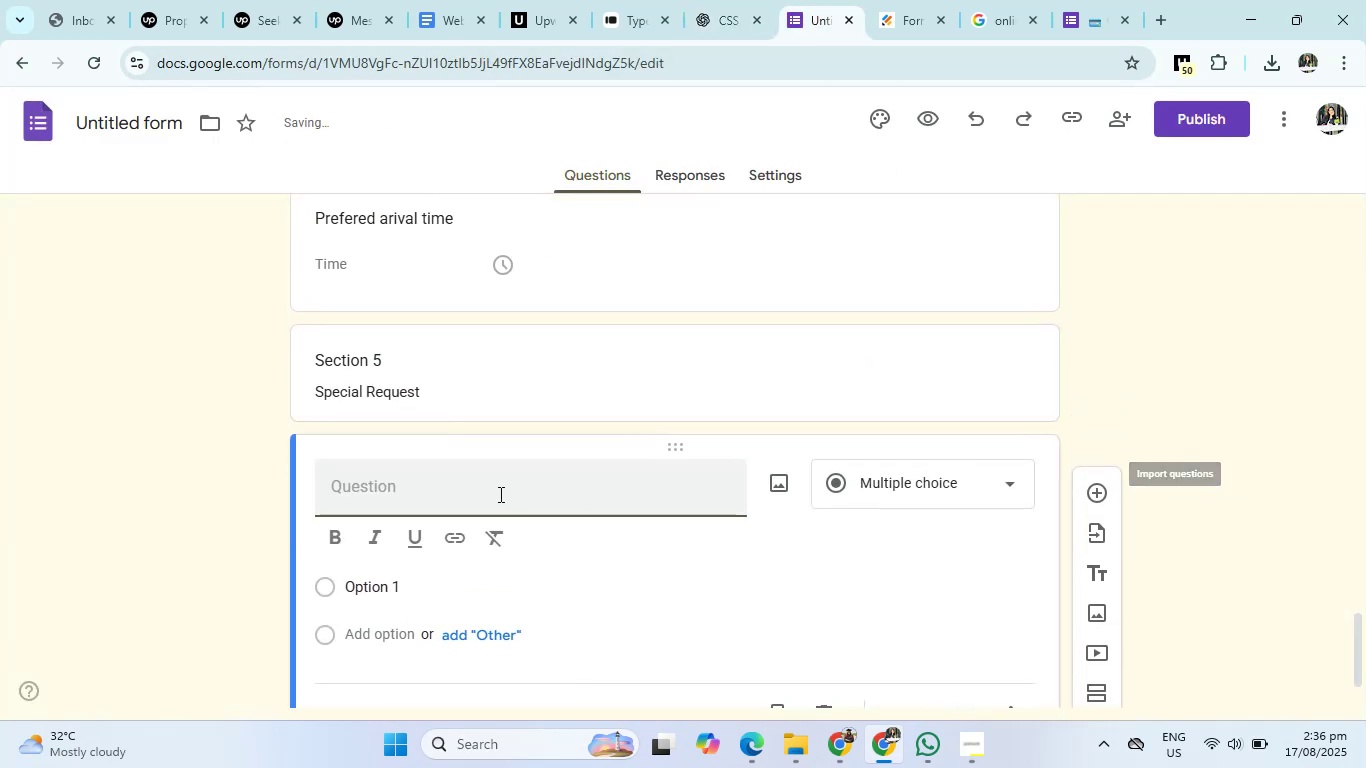 
left_click([493, 489])
 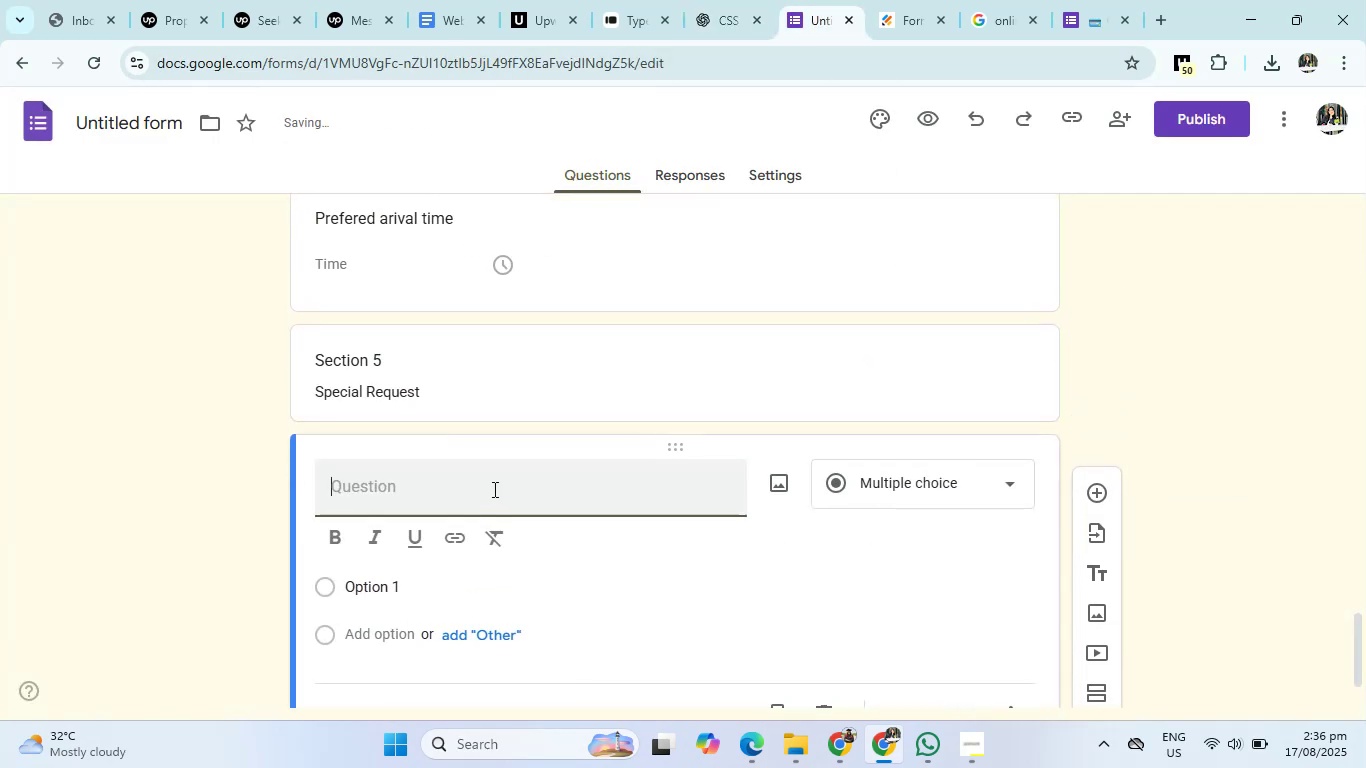 
key(Control+V)
 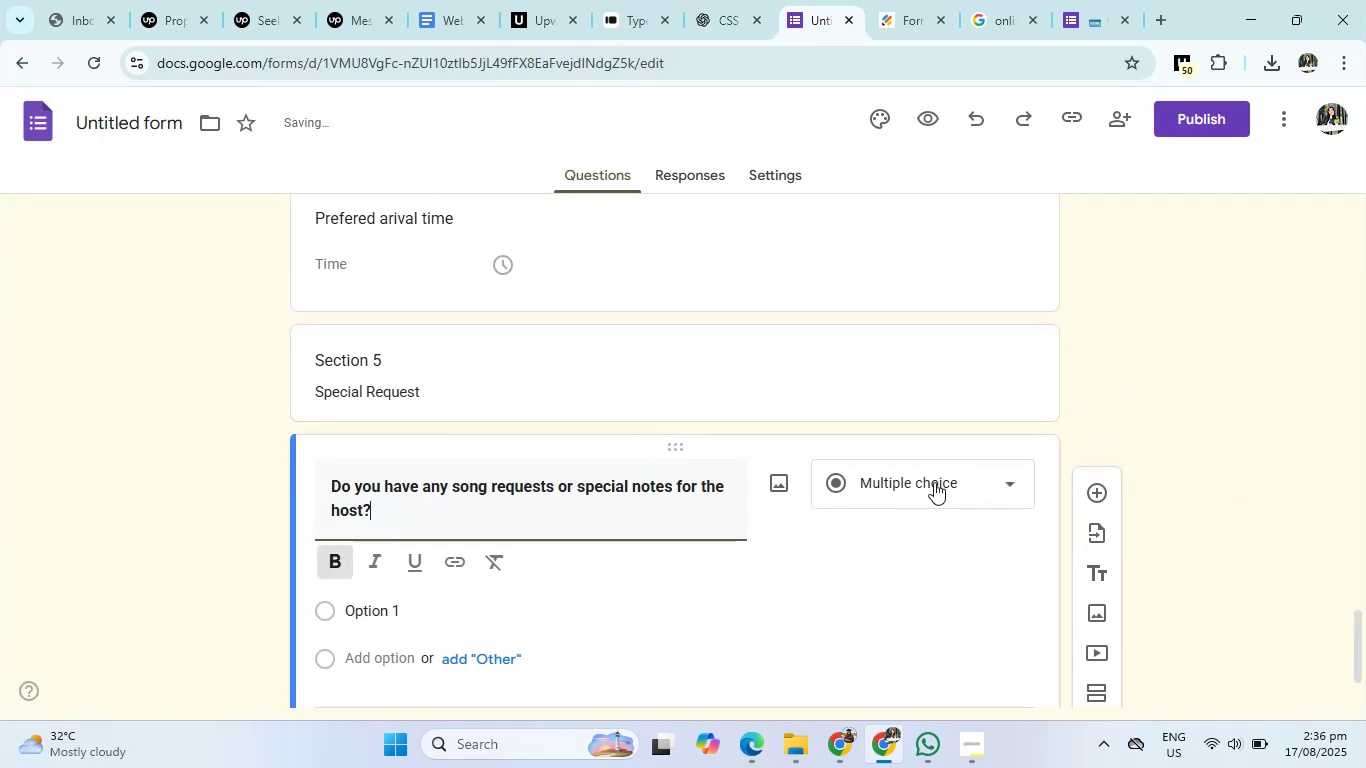 
left_click([935, 482])
 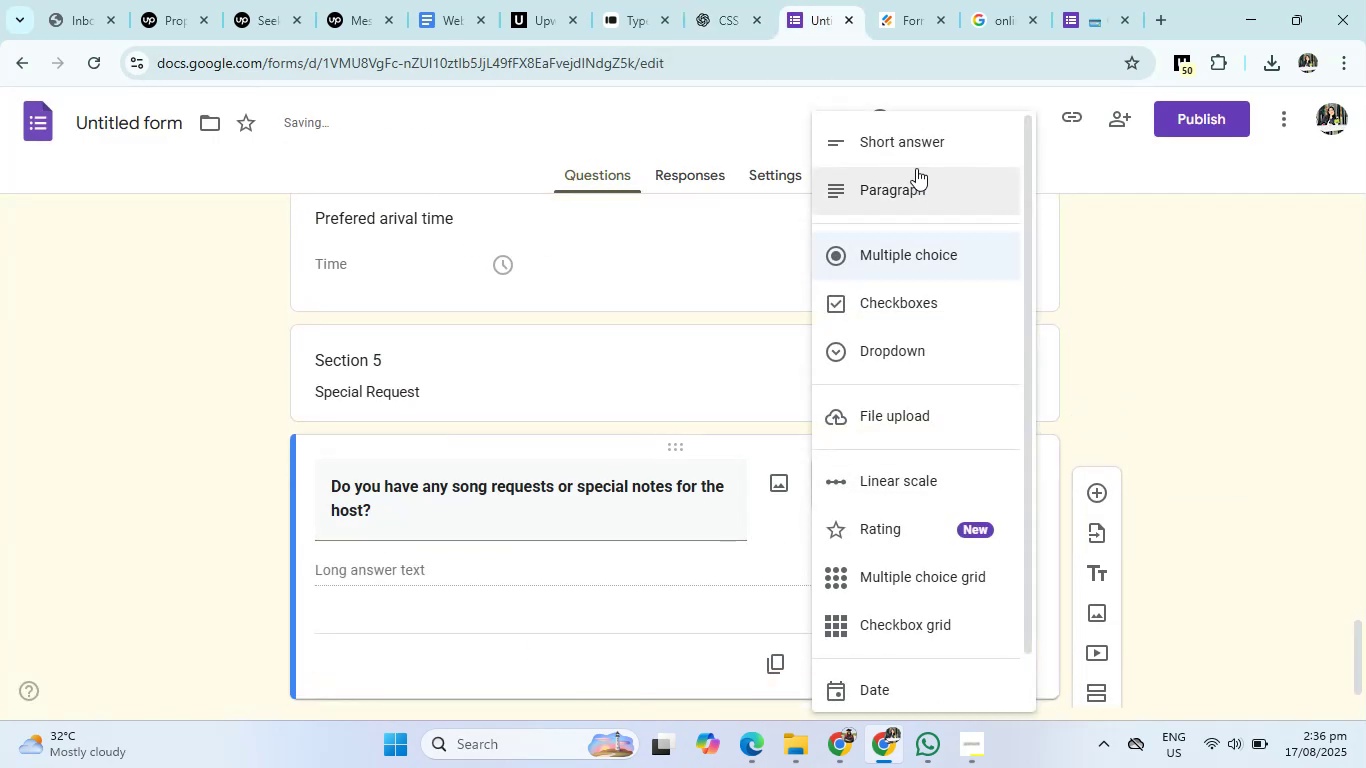 
left_click([916, 188])
 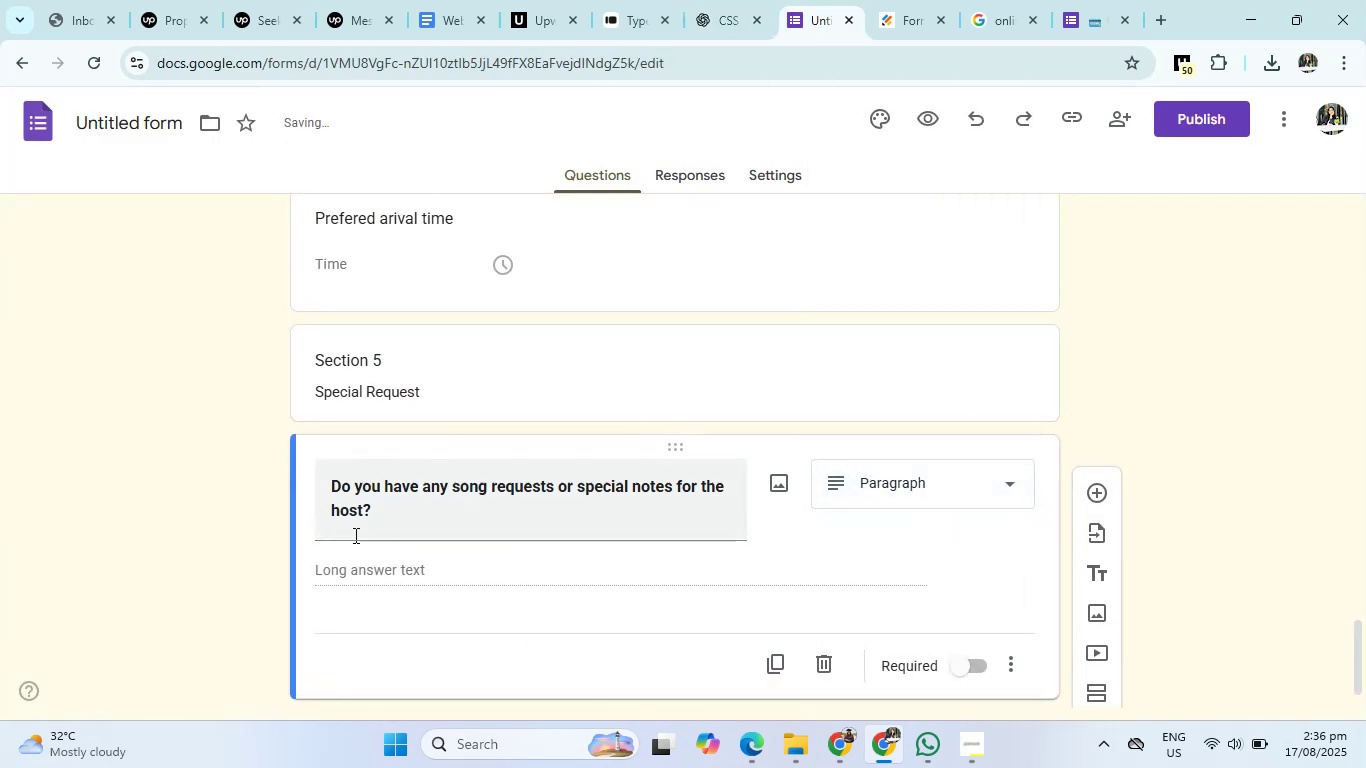 
left_click_drag(start_coordinate=[372, 506], to_coordinate=[333, 485])
 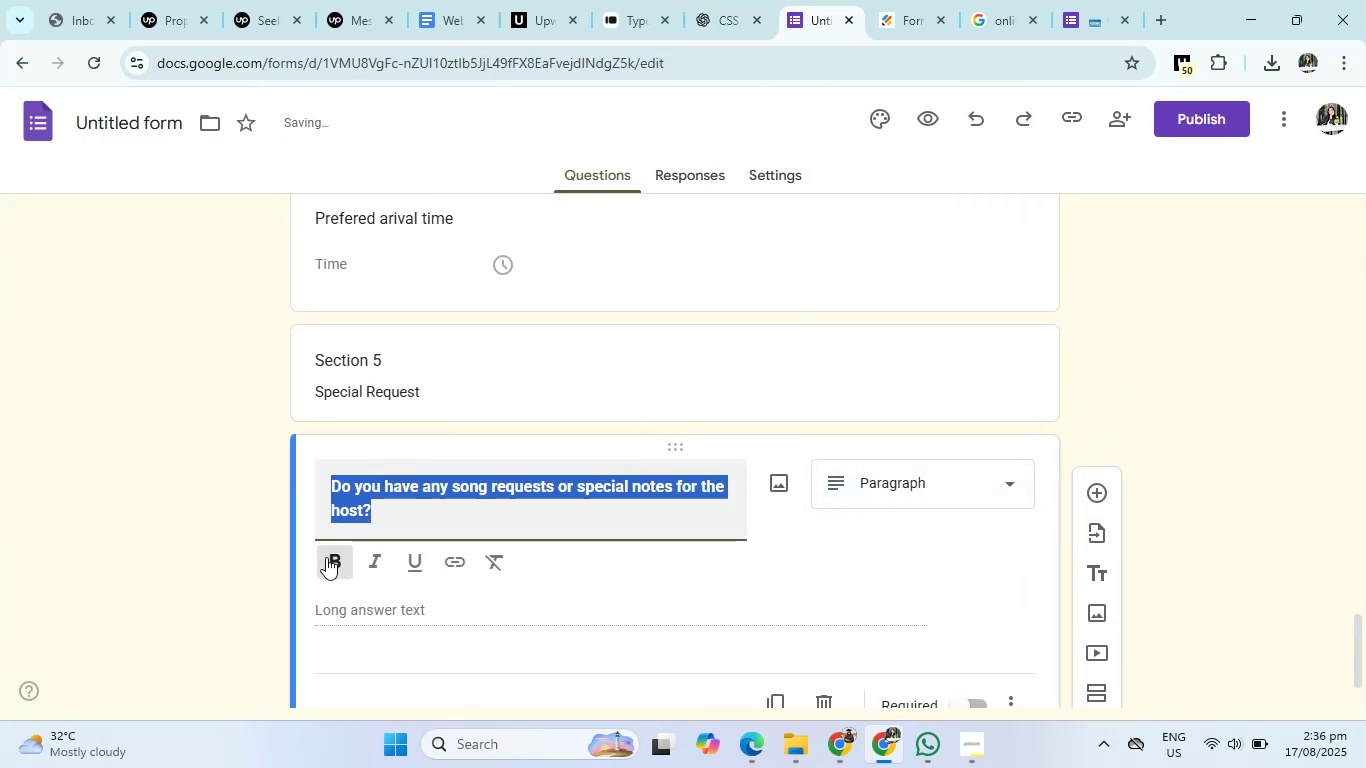 
left_click([325, 557])
 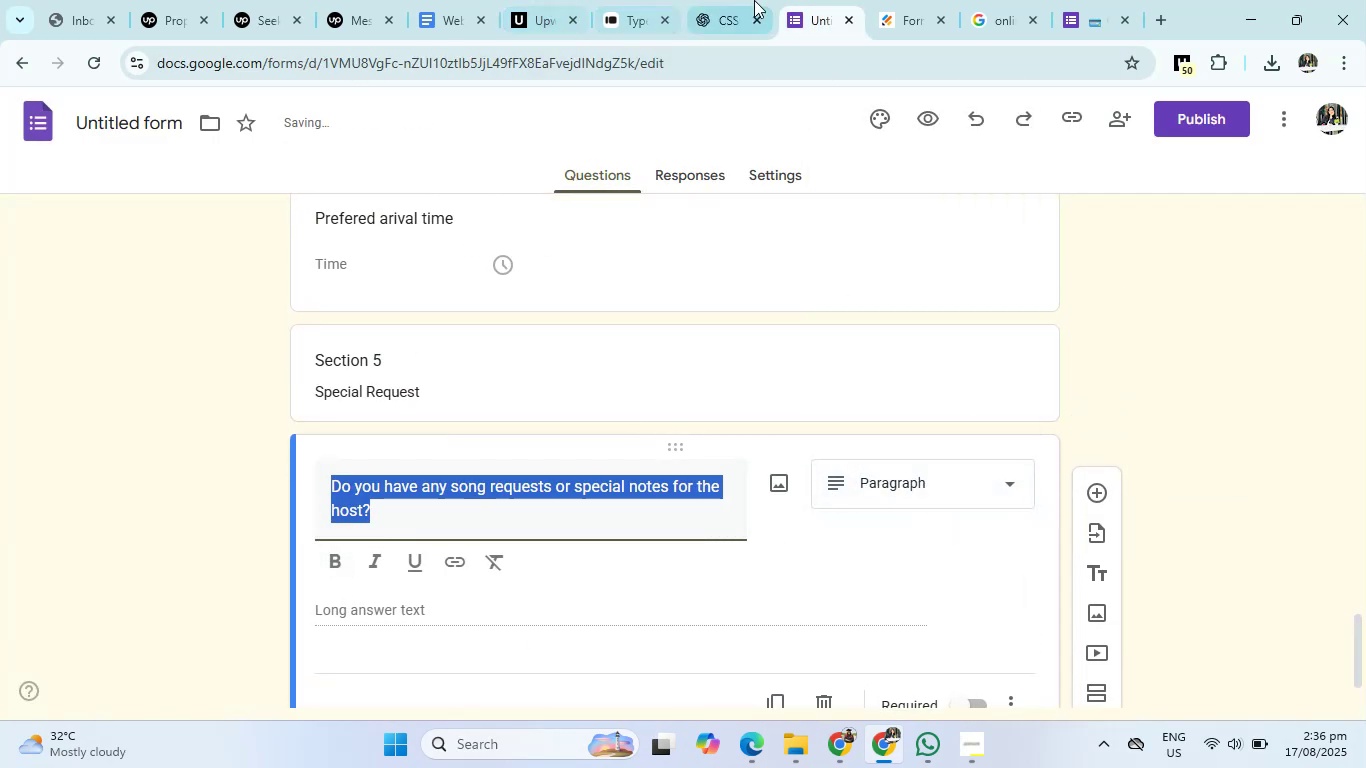 
left_click([754, 0])
 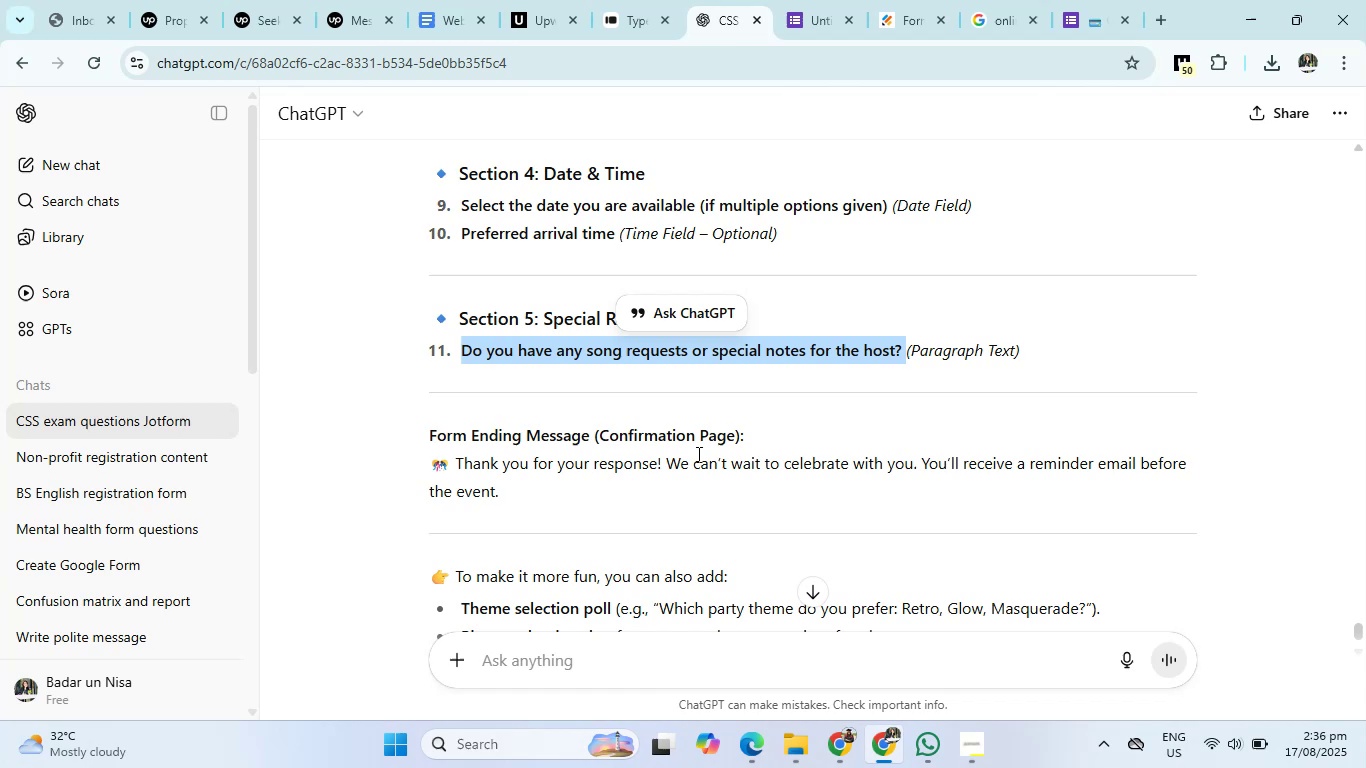 
scroll: coordinate [674, 461], scroll_direction: down, amount: 1.0
 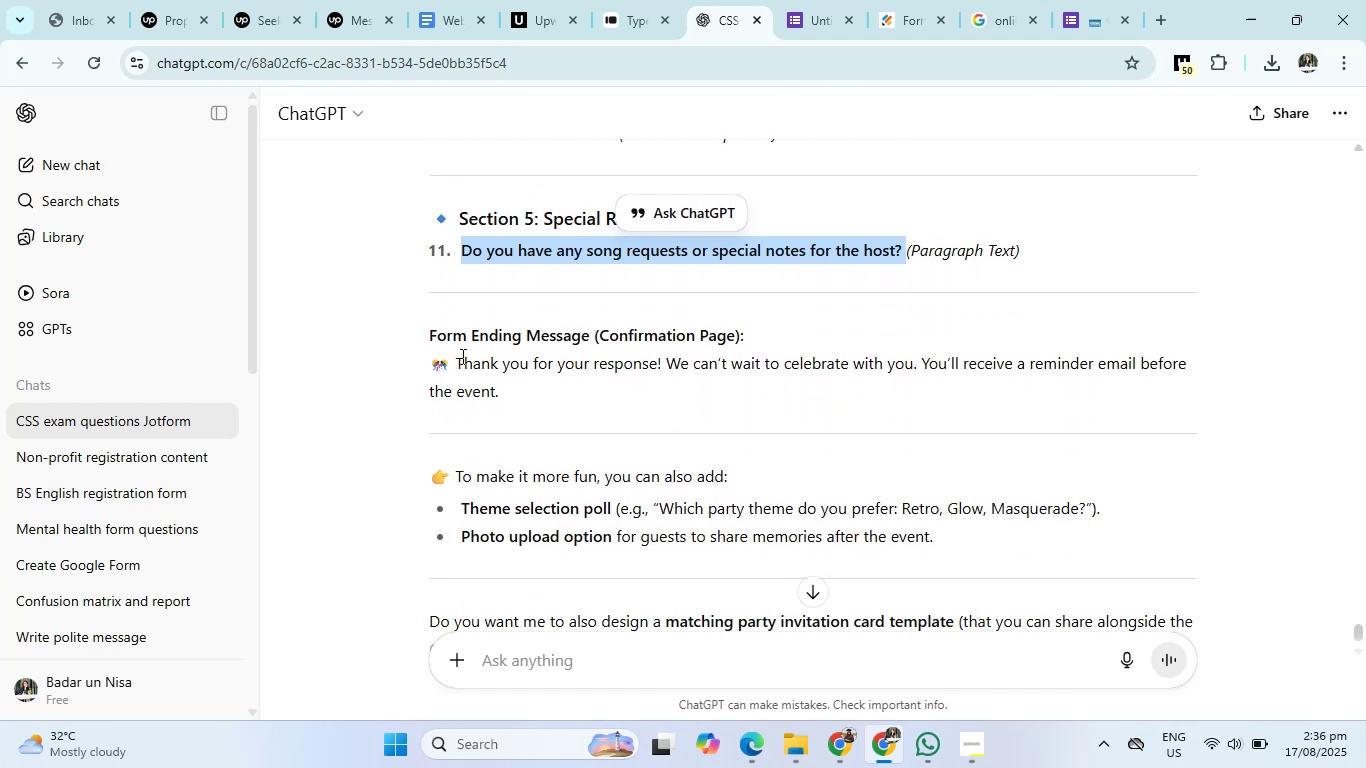 
left_click_drag(start_coordinate=[432, 365], to_coordinate=[501, 388])
 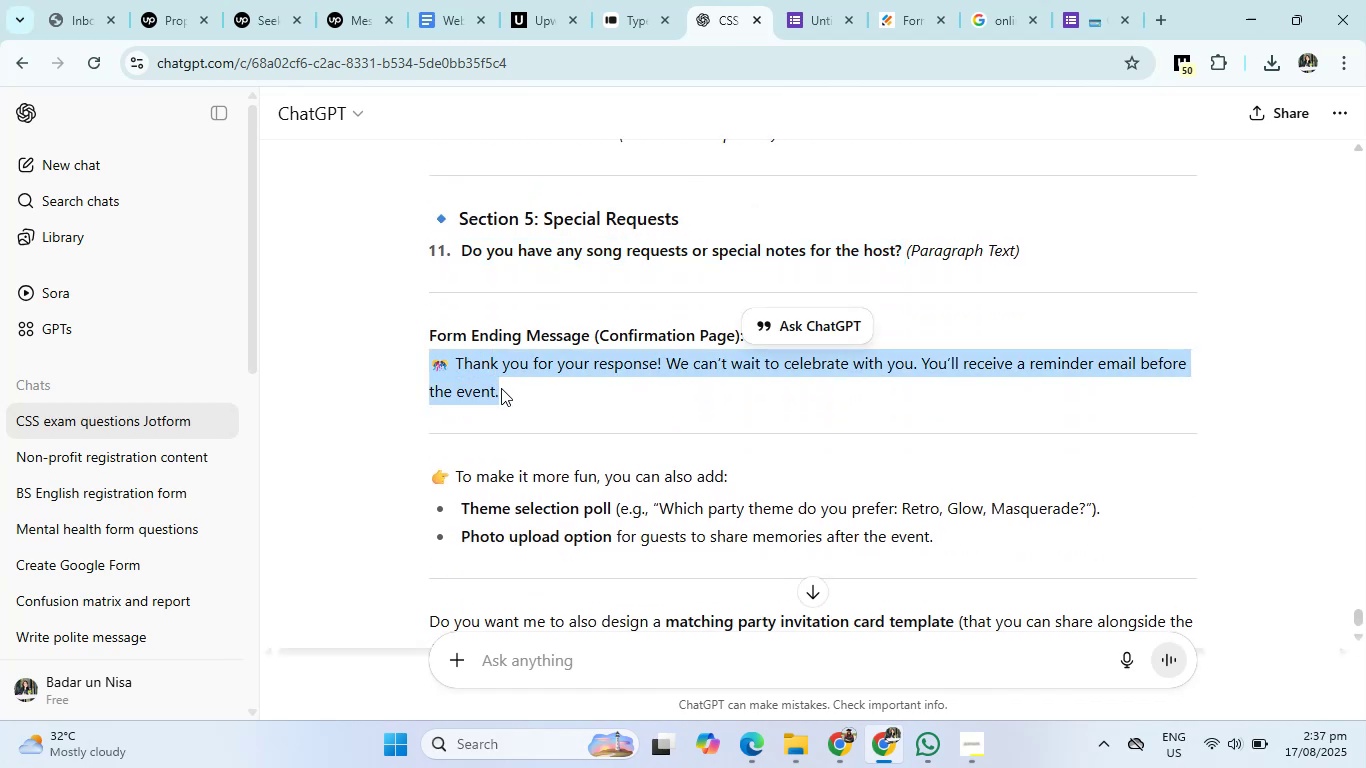 
hold_key(key=ControlLeft, duration=1.03)
 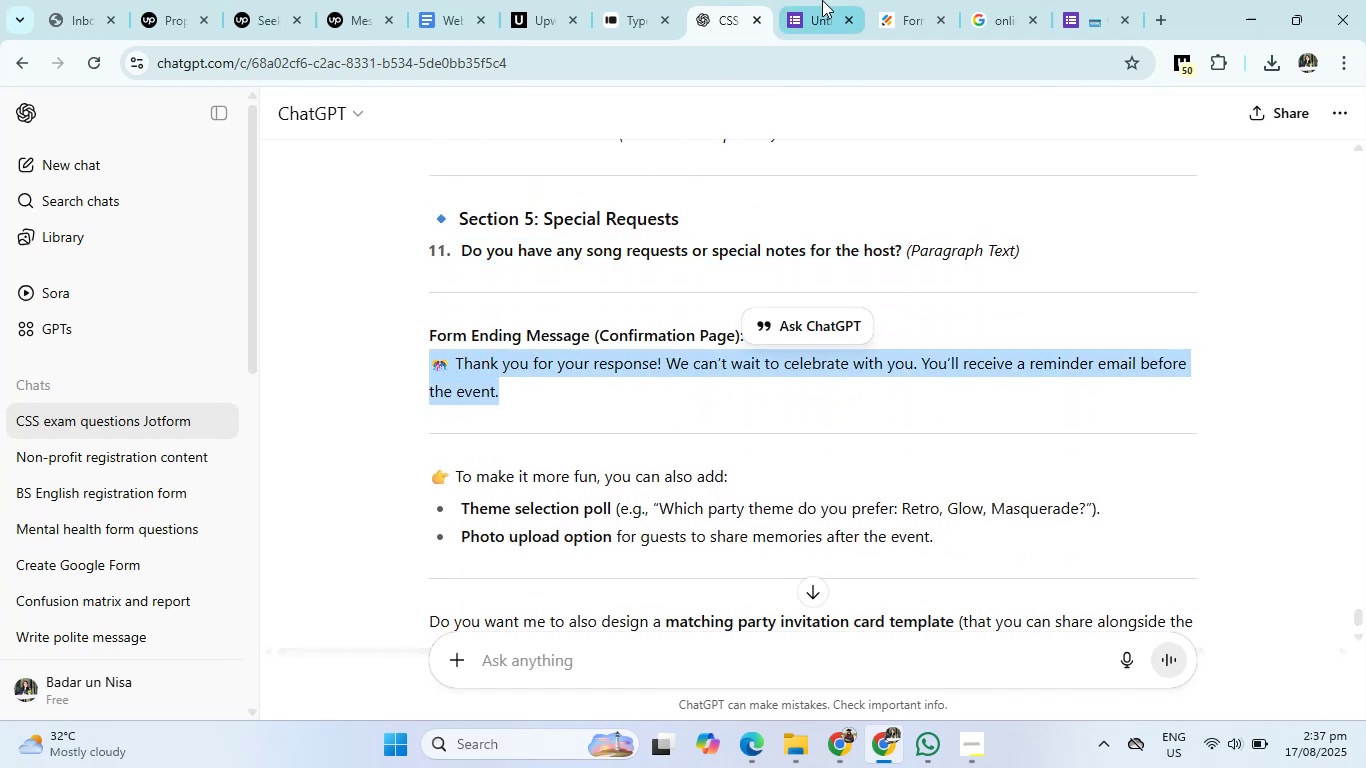 
hold_key(key=C, duration=0.33)
 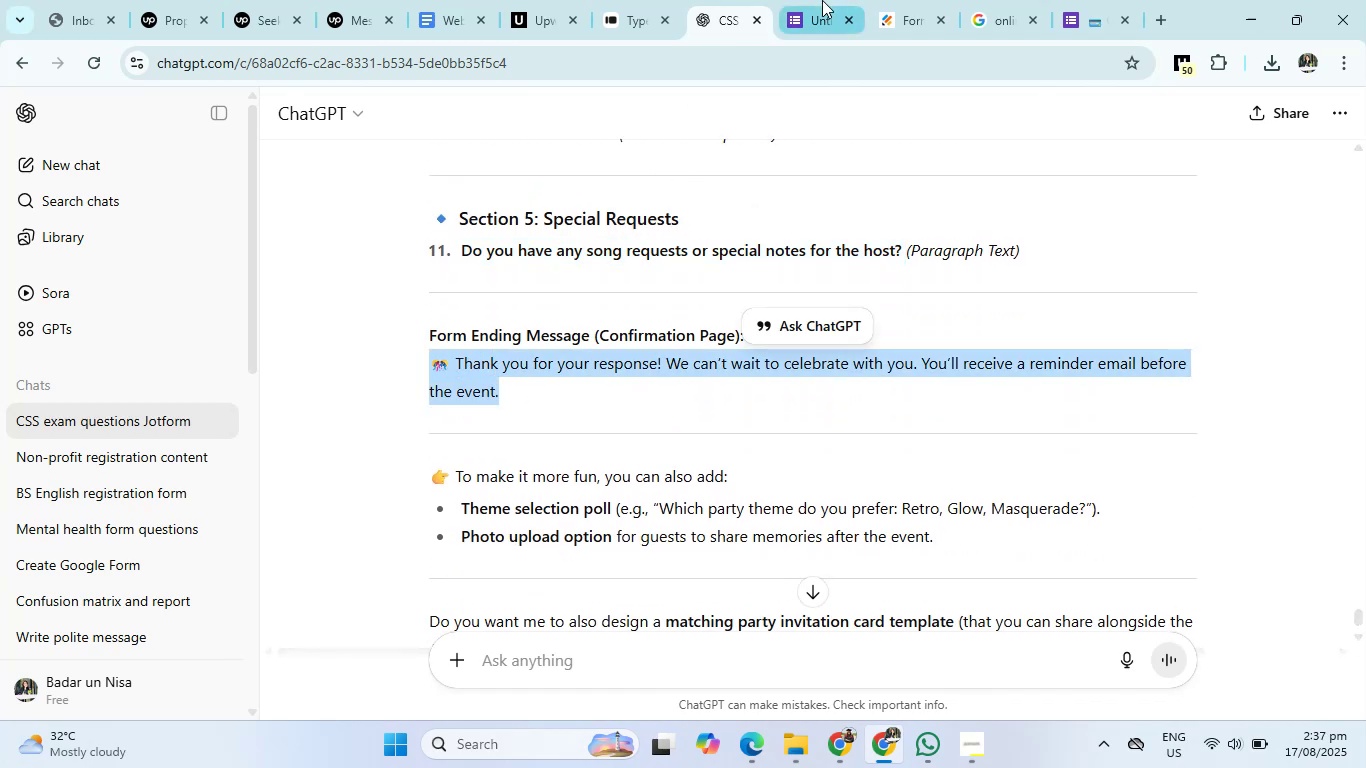 
left_click([822, 0])
 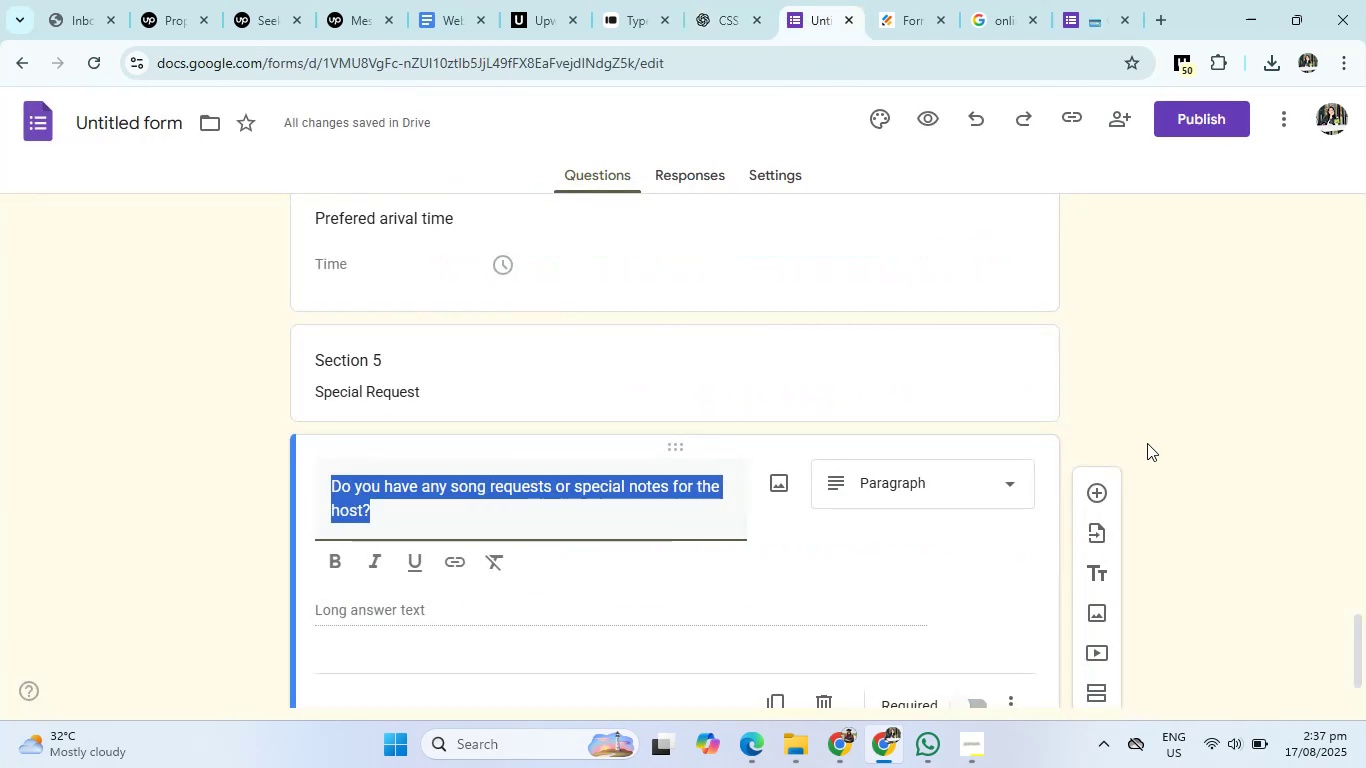 
left_click([1166, 444])
 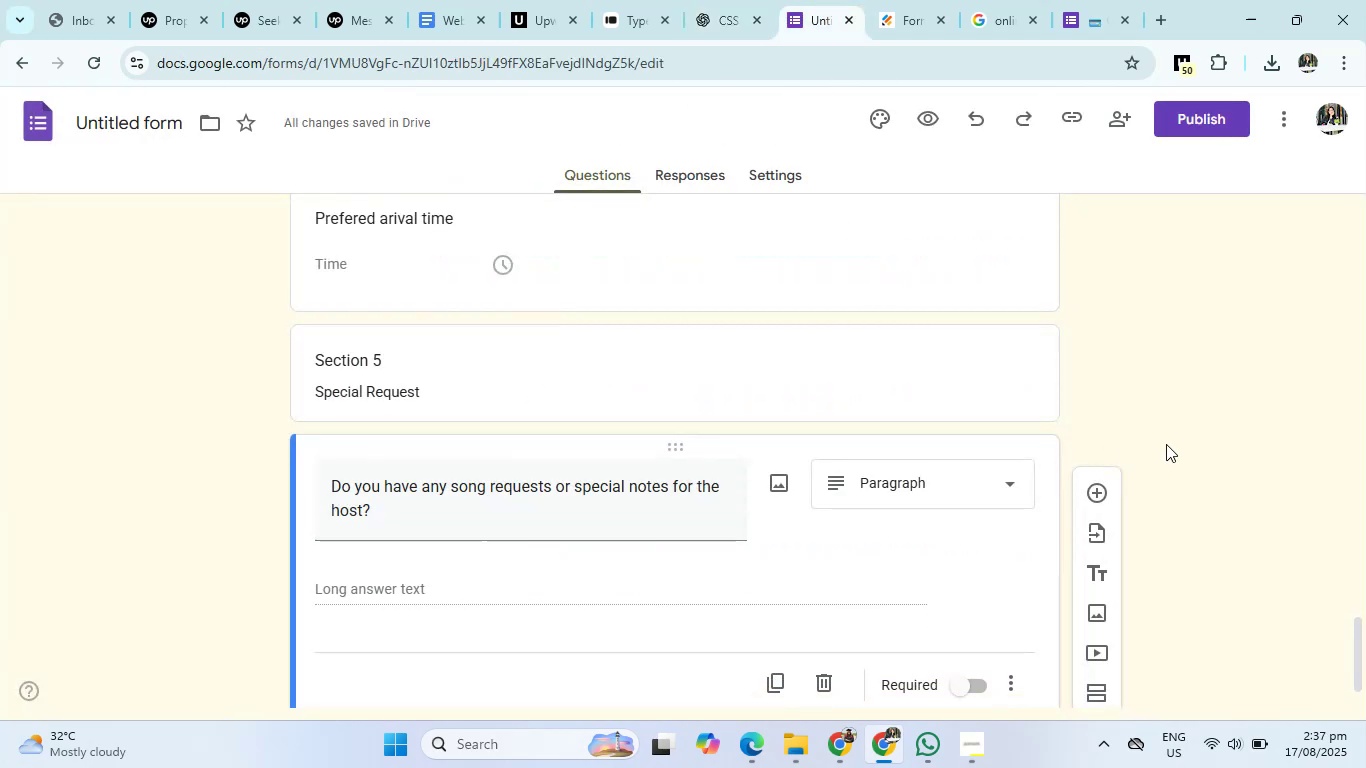 
scroll: coordinate [1166, 446], scroll_direction: down, amount: 2.0
 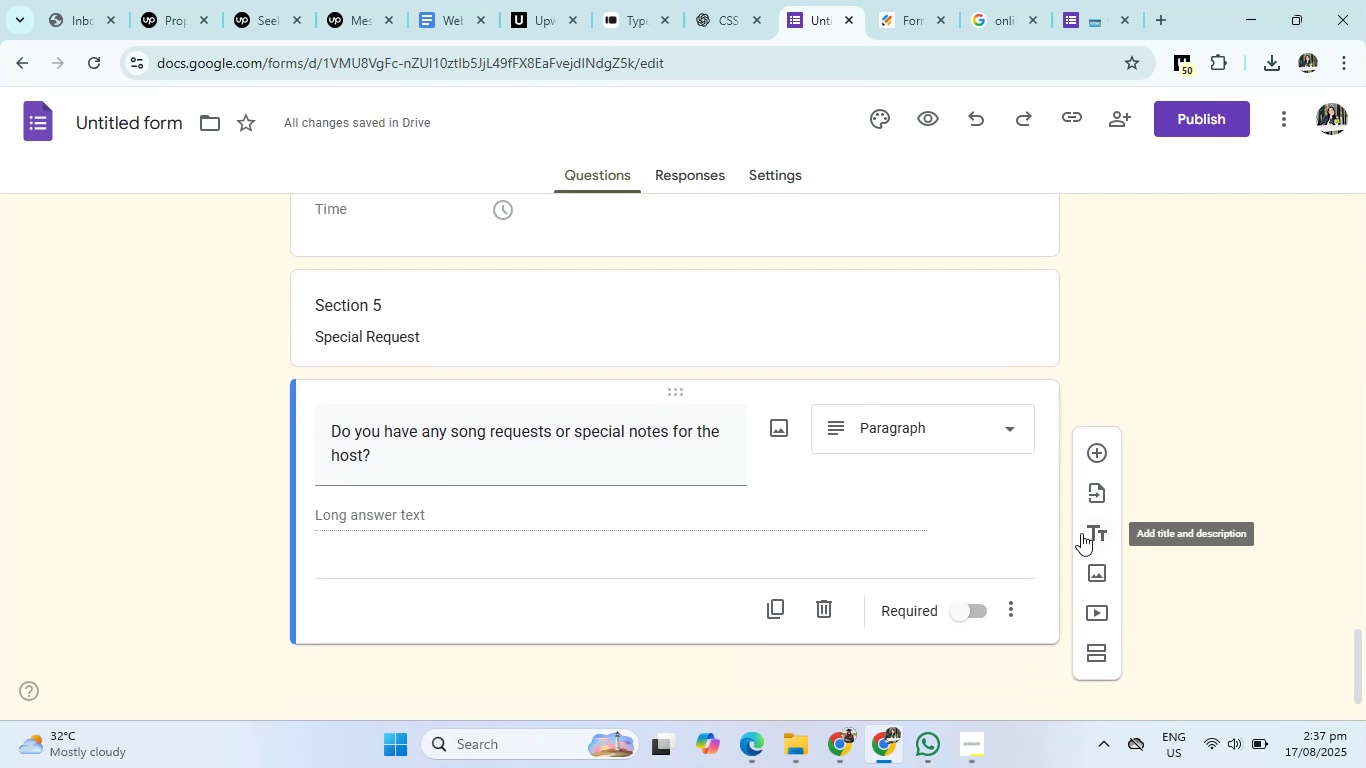 
left_click([1090, 533])
 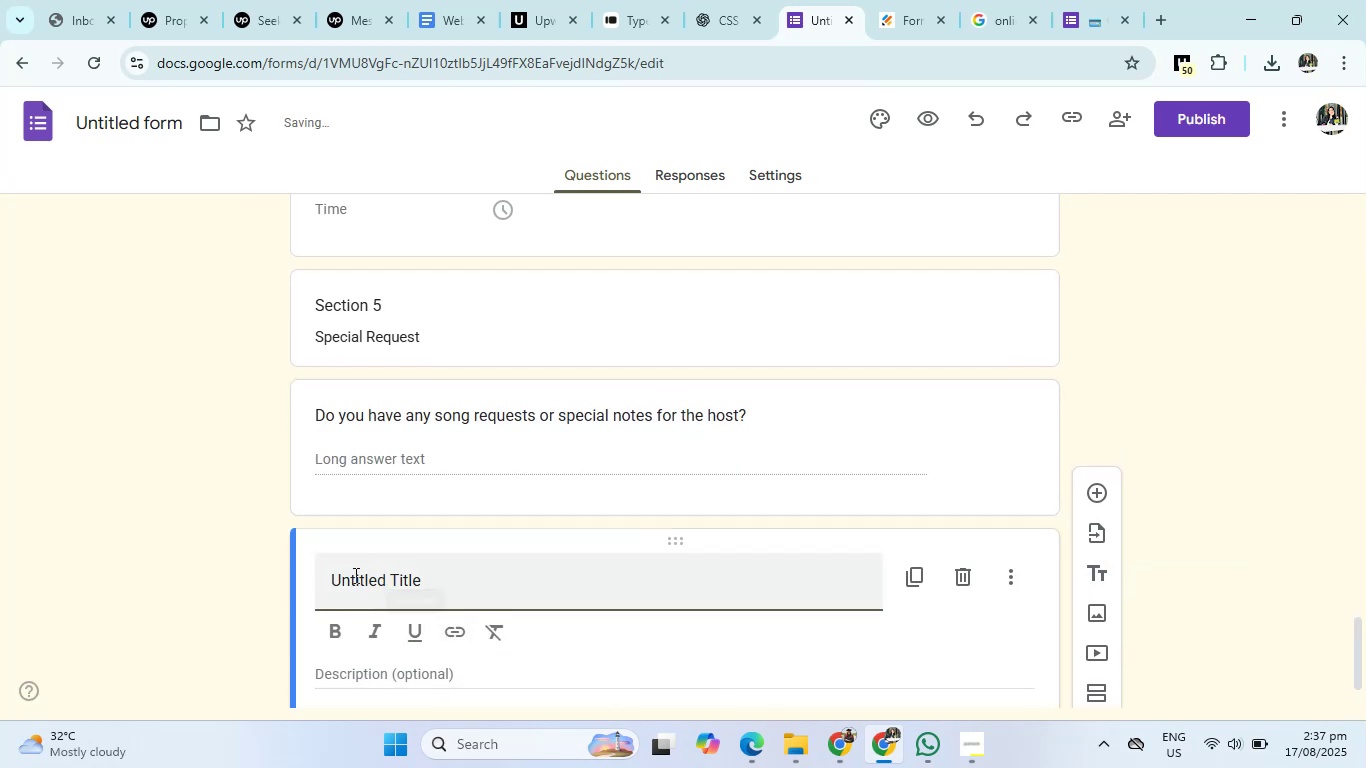 
left_click_drag(start_coordinate=[323, 579], to_coordinate=[457, 584])
 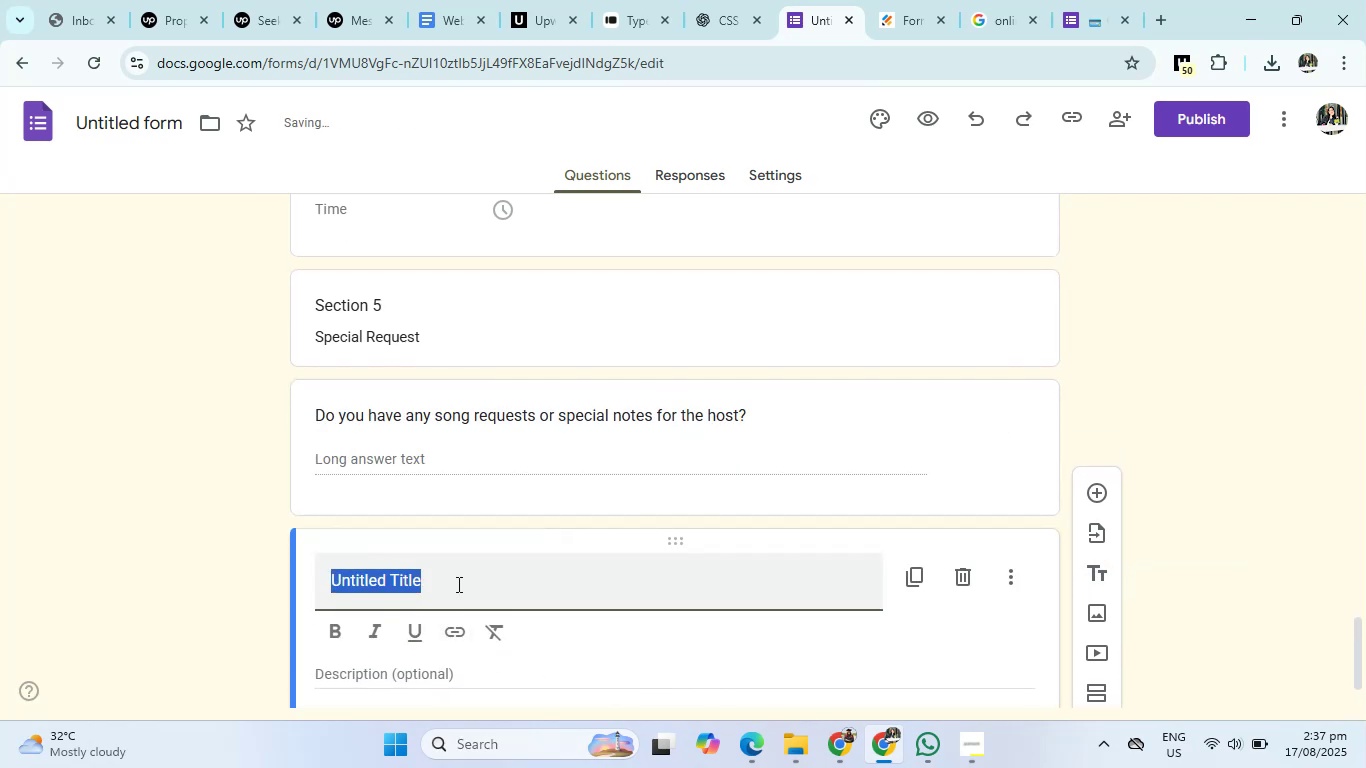 
key(Control+V)
 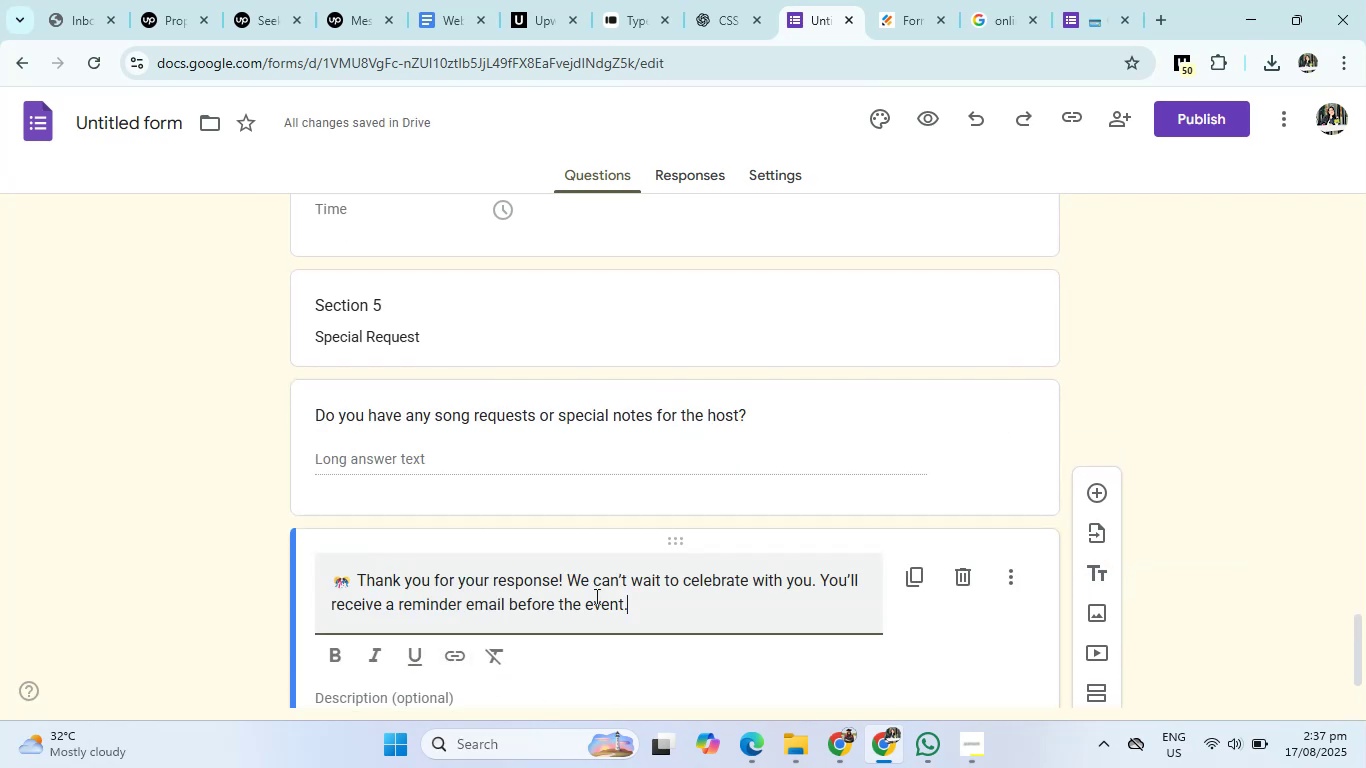 
scroll: coordinate [652, 601], scroll_direction: down, amount: 2.0
 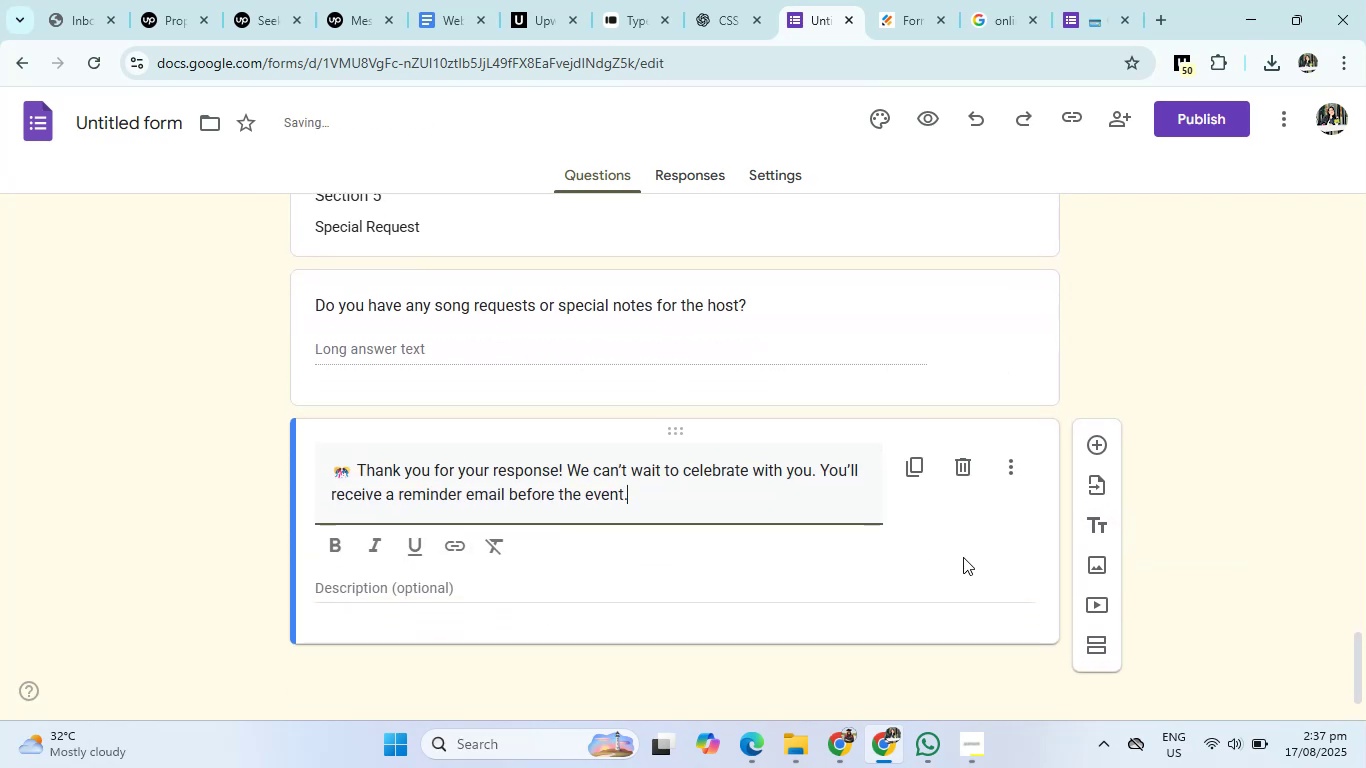 
left_click([971, 557])
 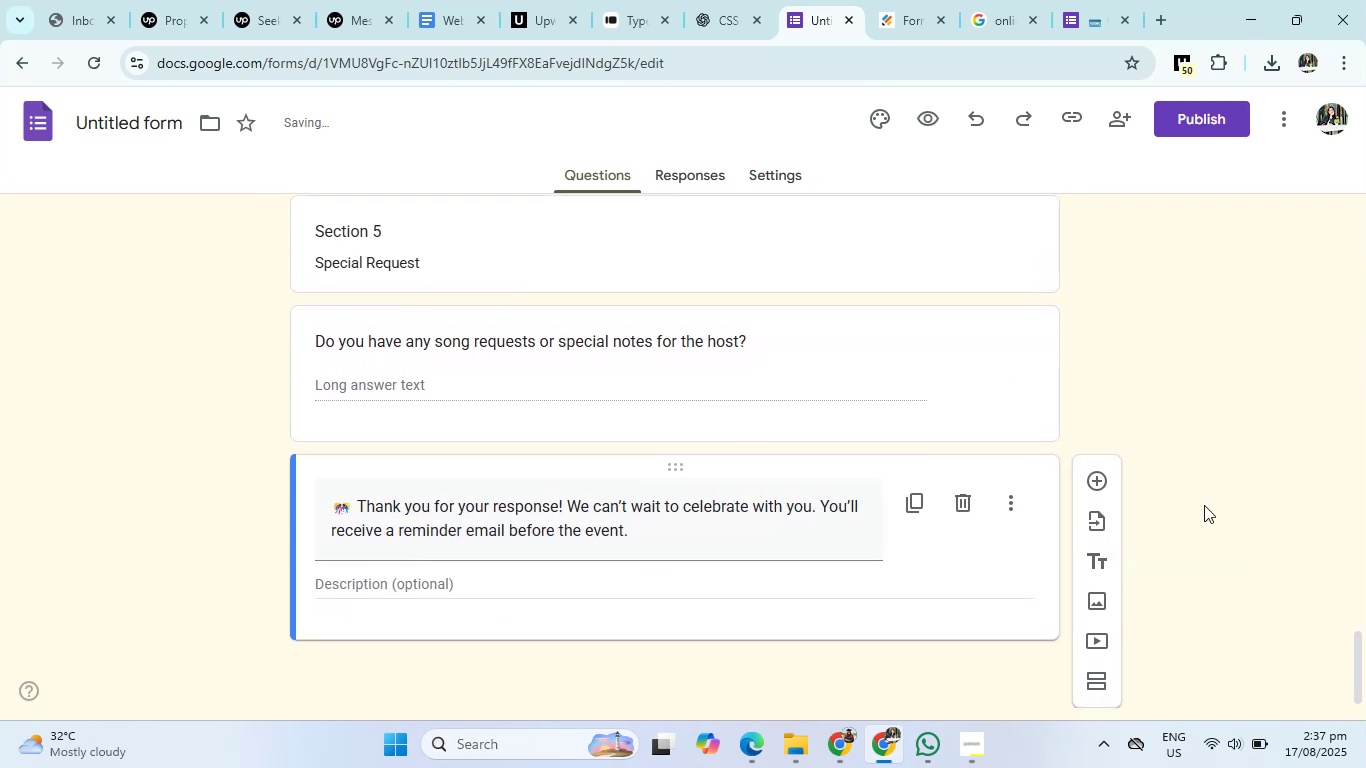 
scroll: coordinate [1216, 505], scroll_direction: up, amount: 16.0
 